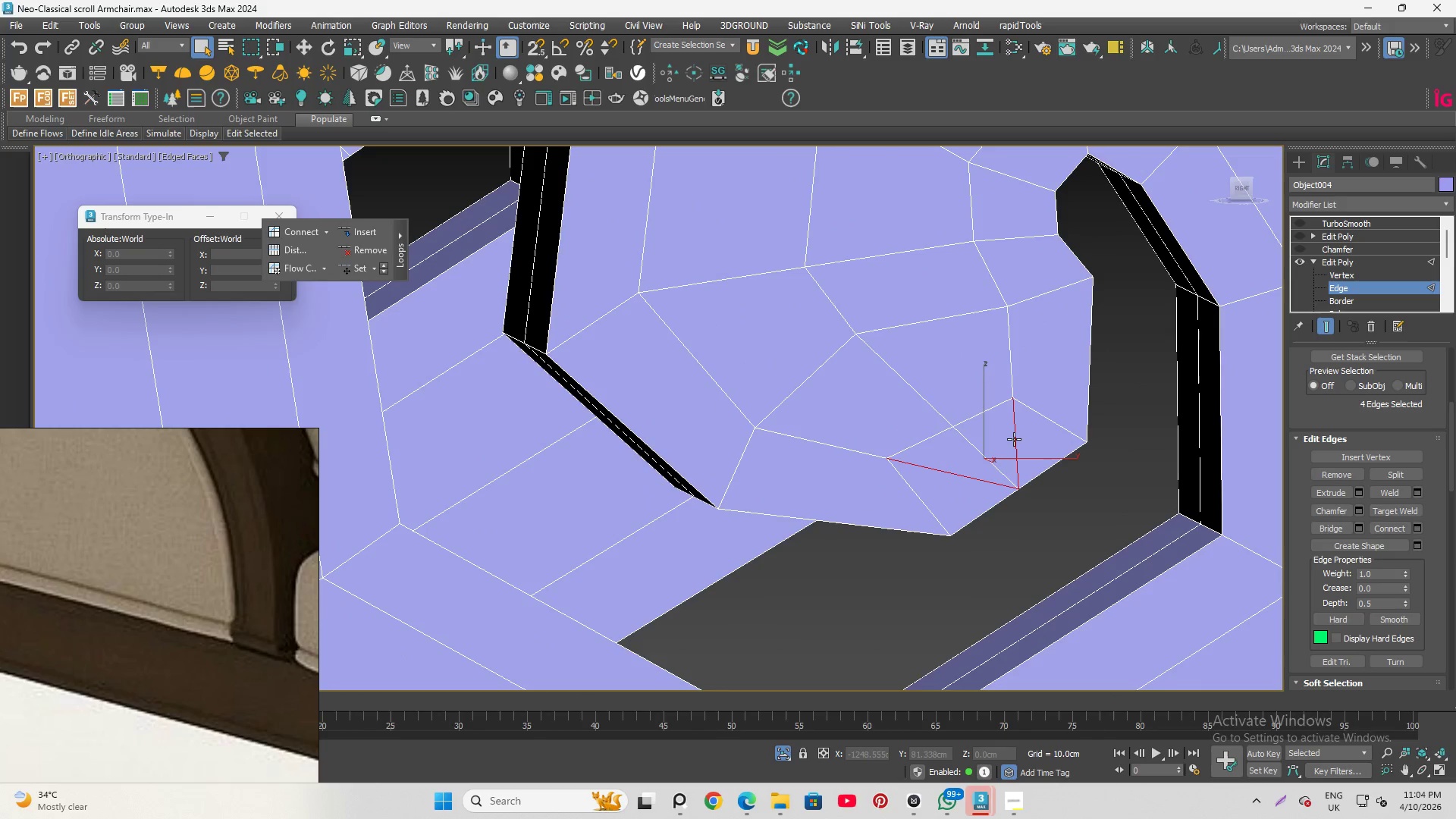 
scroll: coordinate [1006, 426], scroll_direction: up, amount: 4.0
 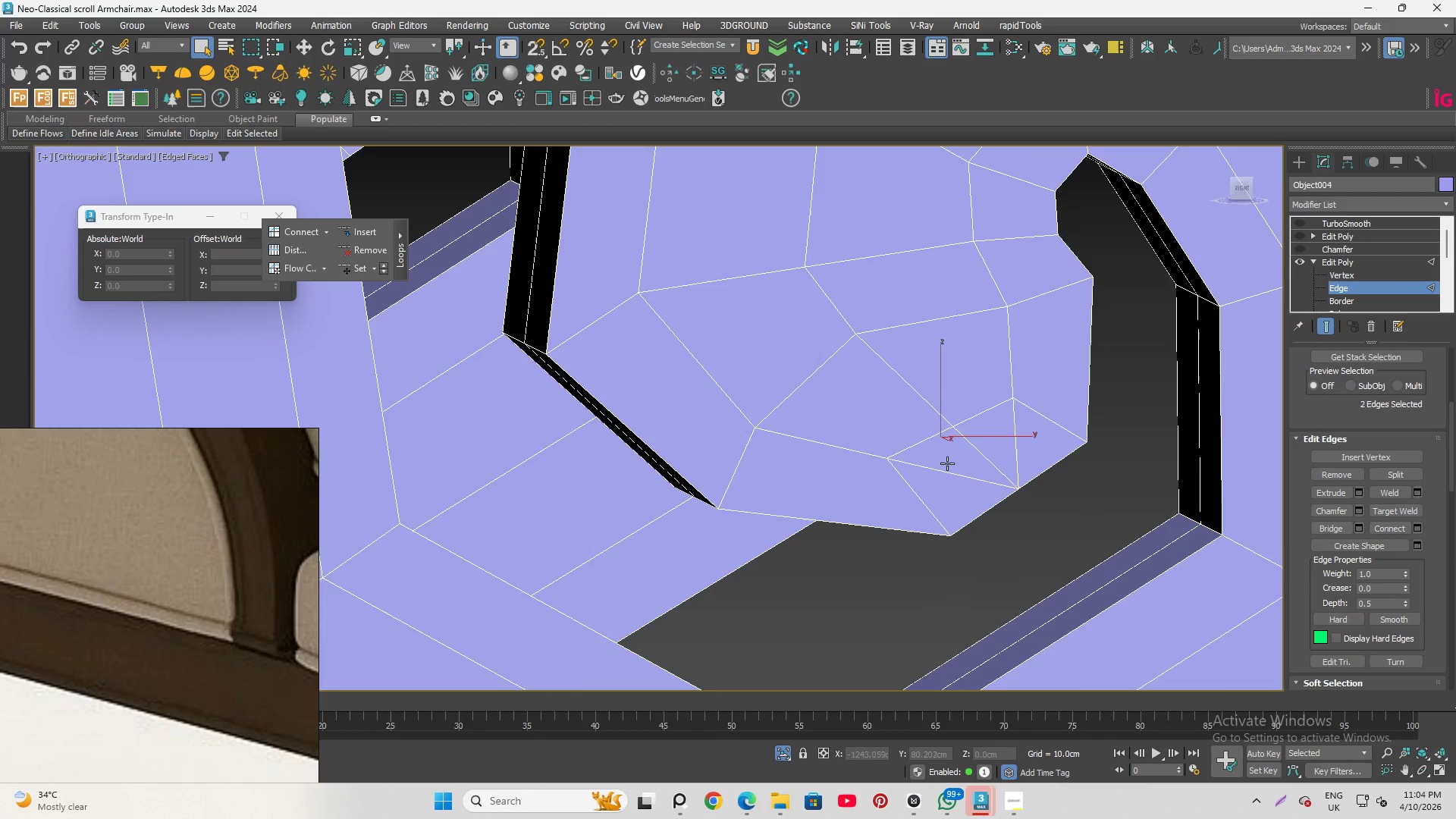 
left_click([945, 473])
 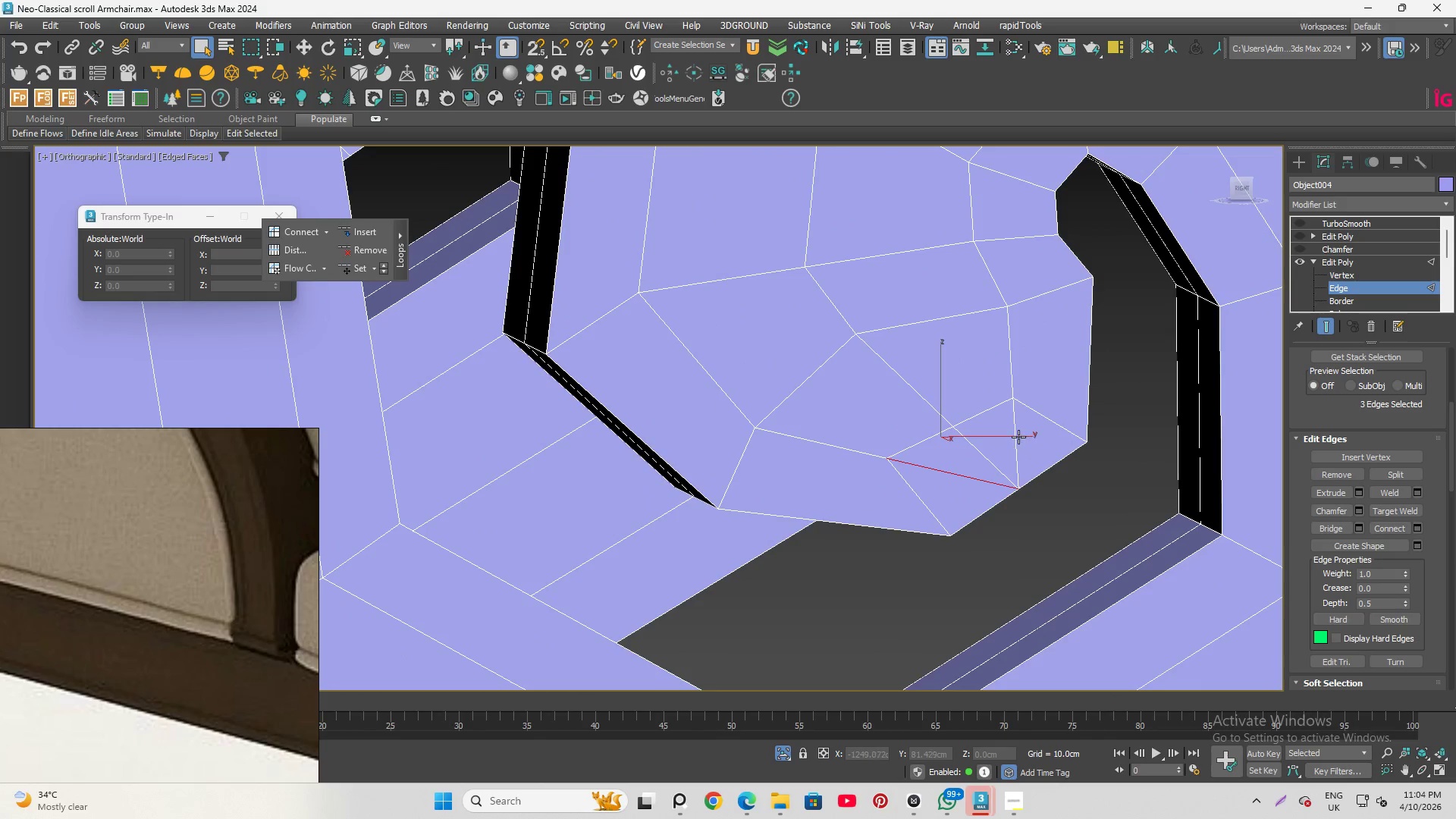 
left_click([1018, 437])
 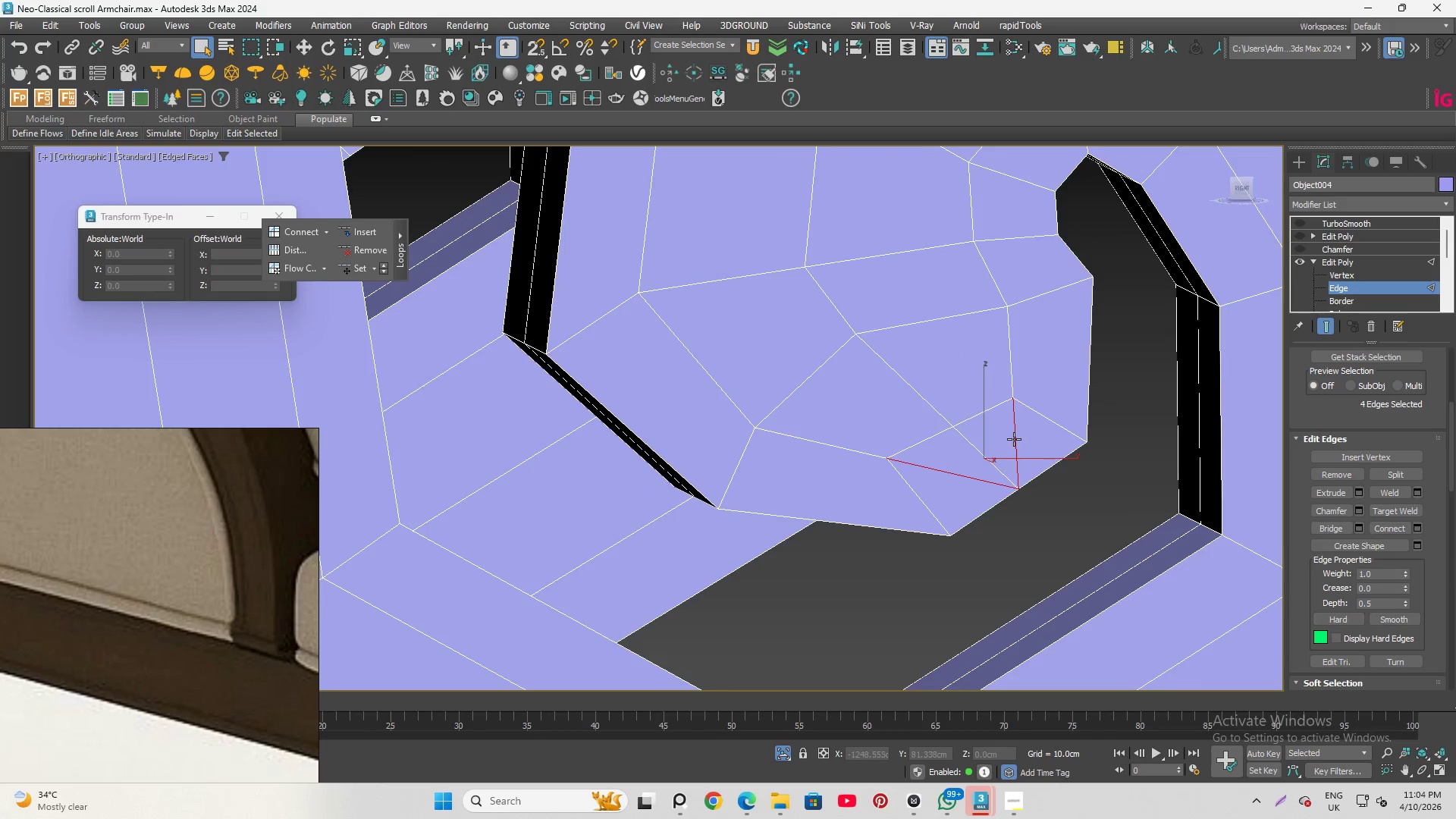 
key(Control+Backspace)
 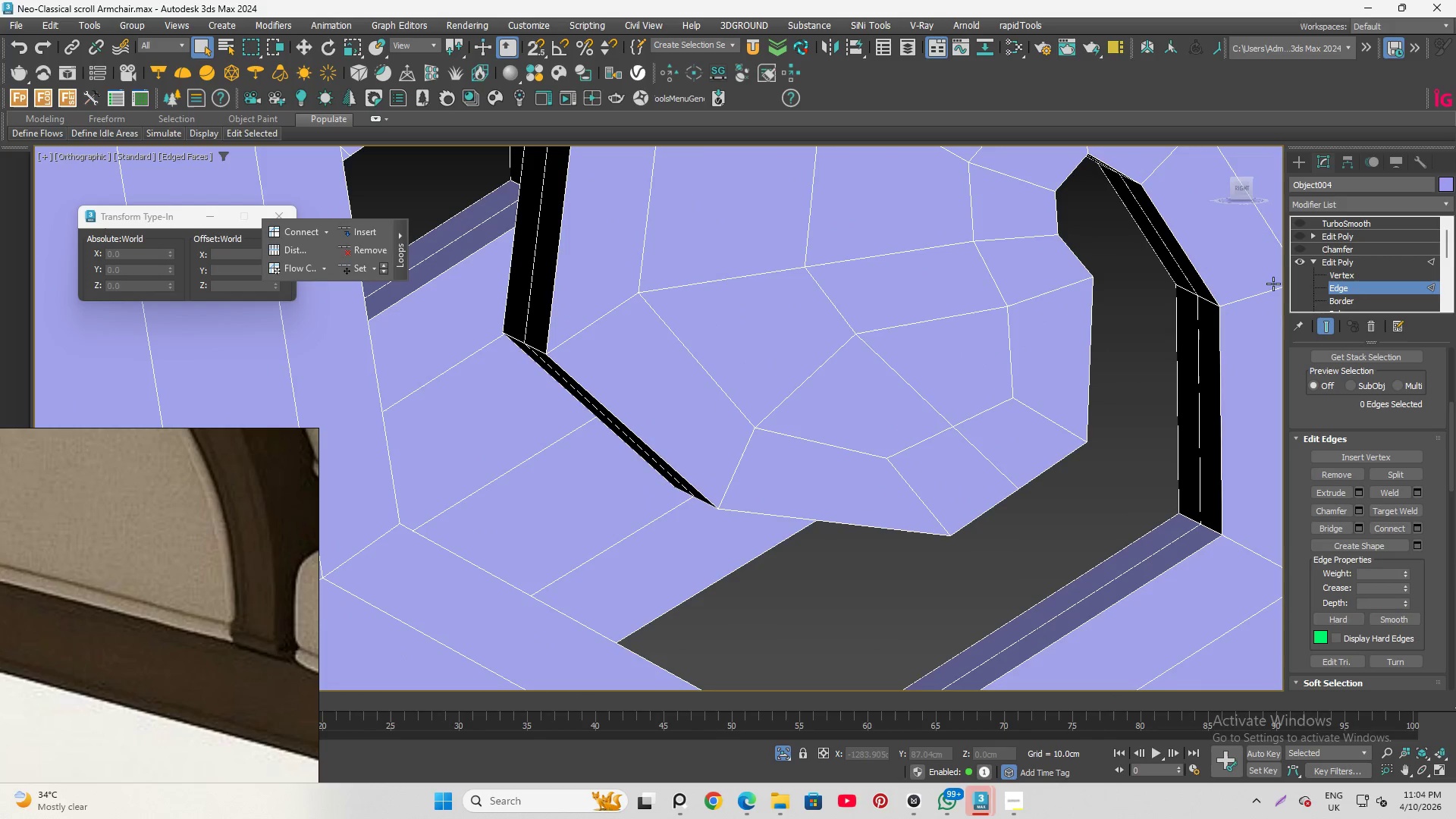 
left_click([1341, 272])
 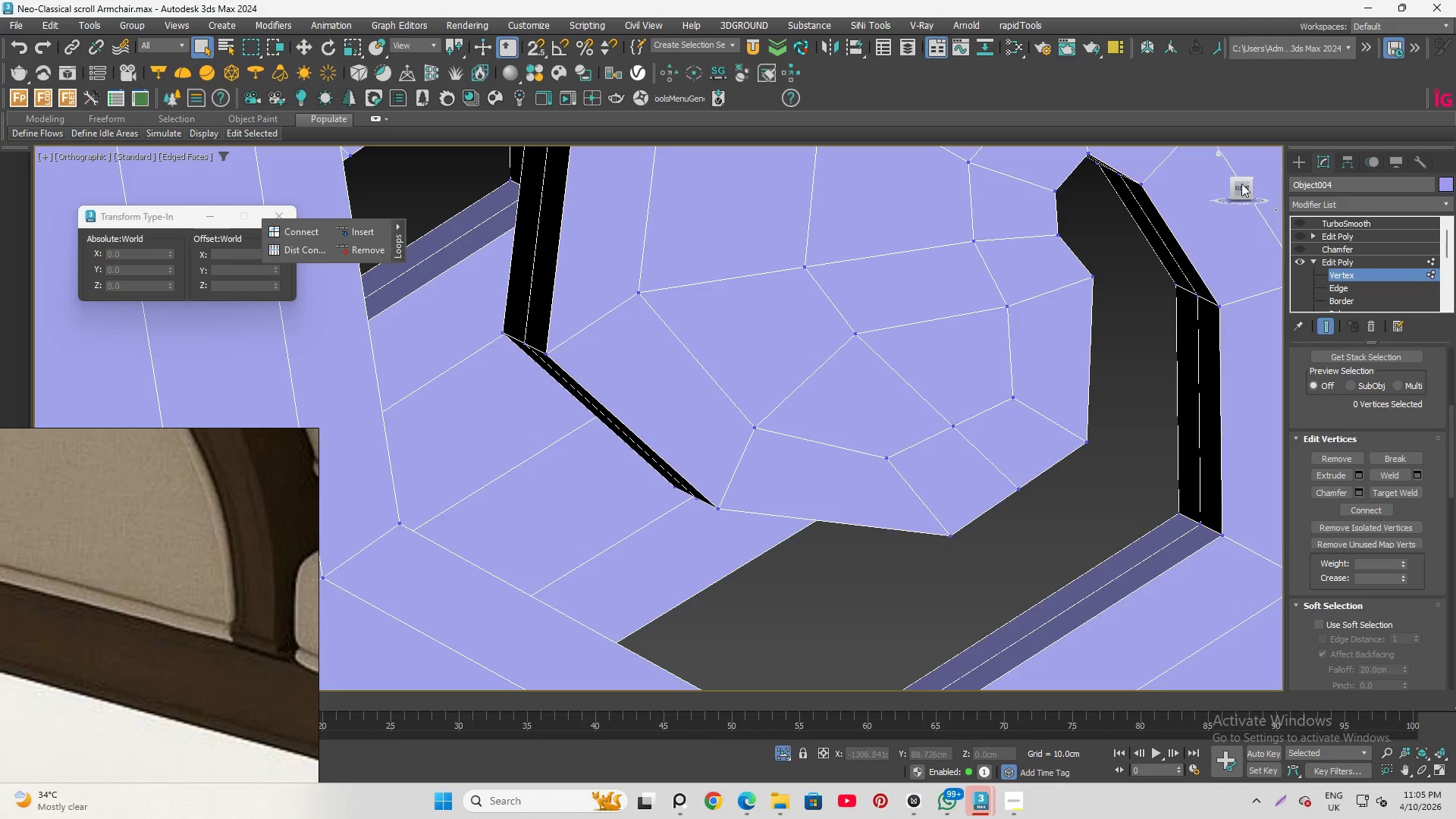 
left_click([1241, 186])
 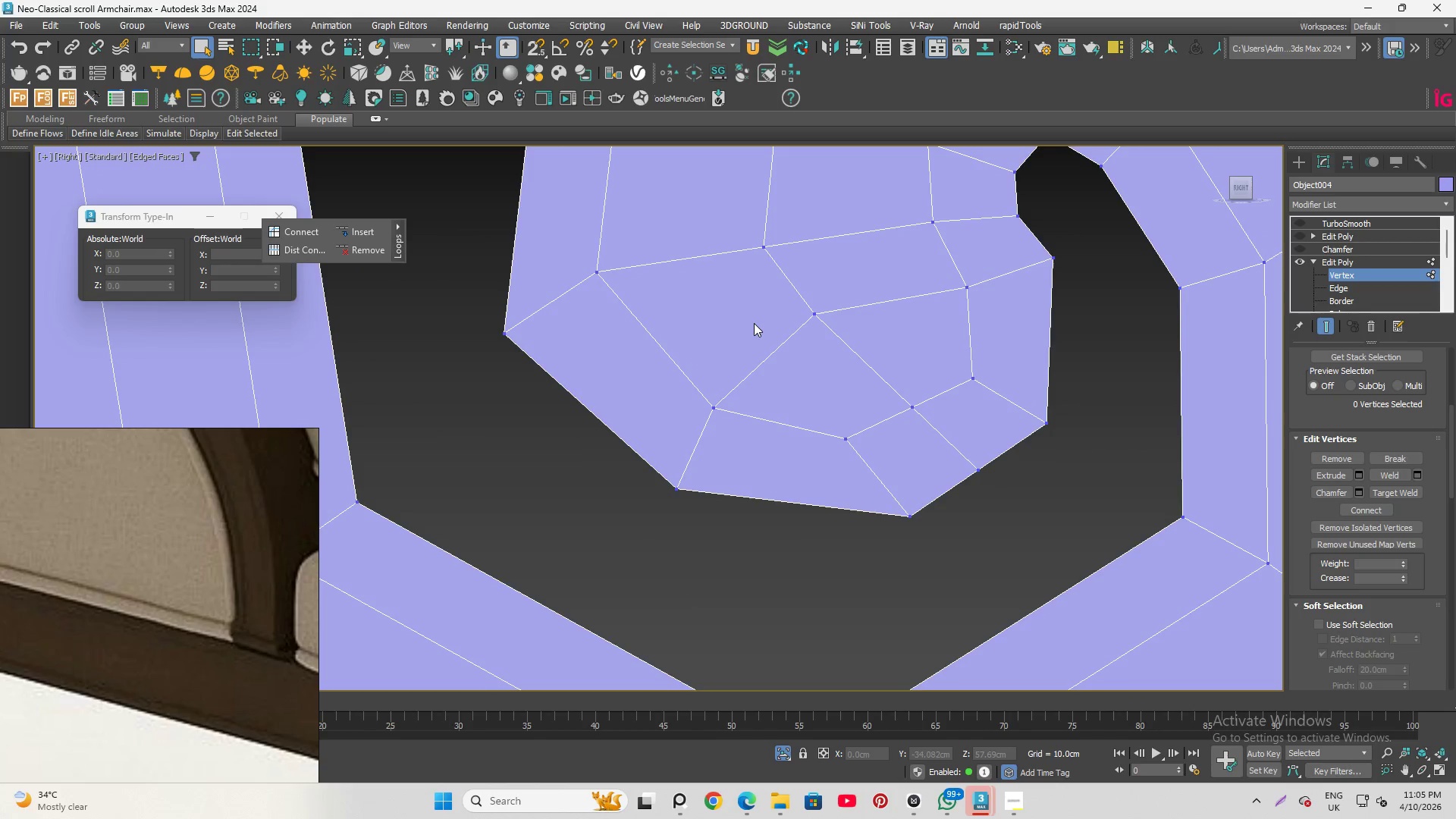 
type([F3]wX)
 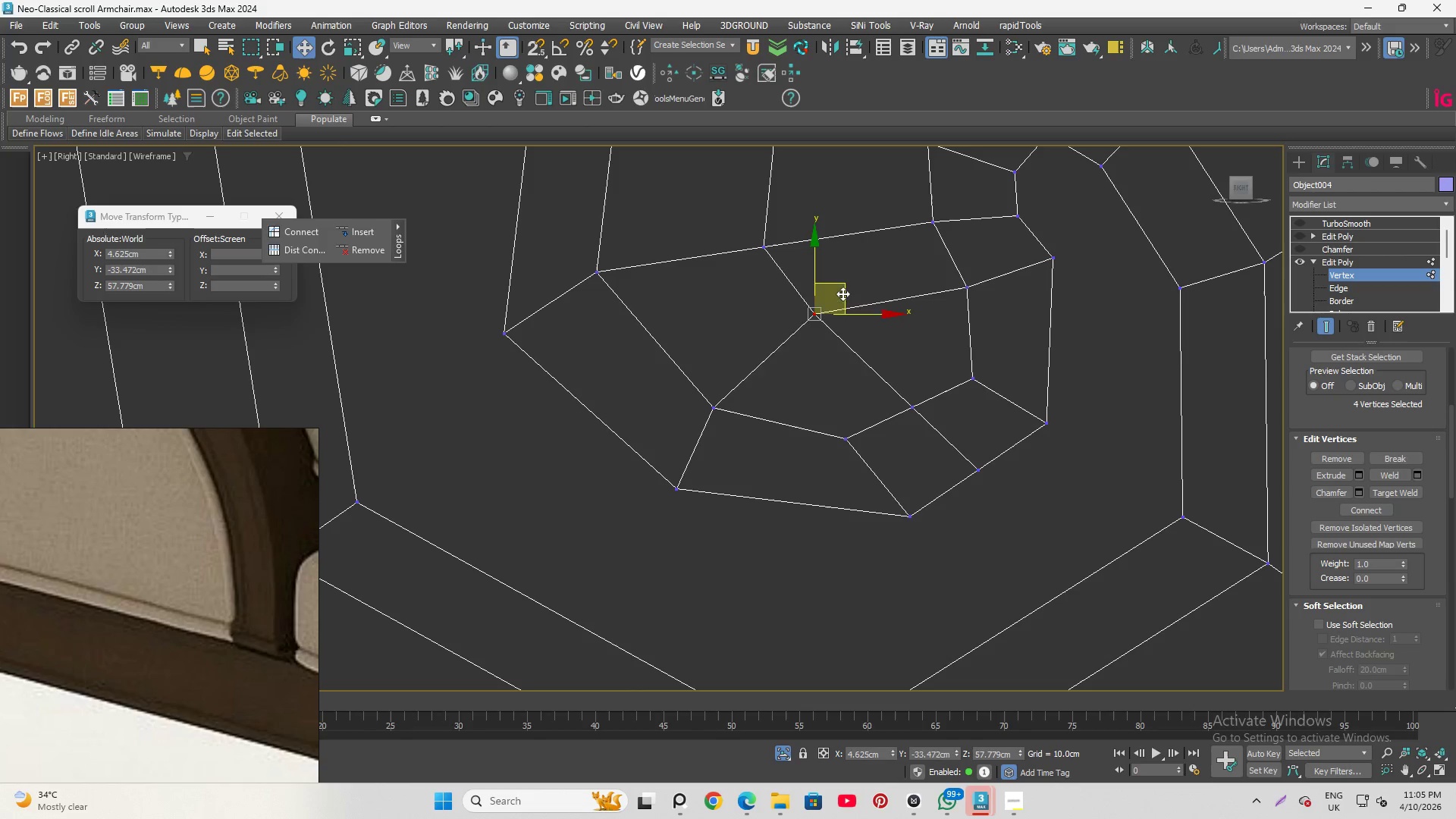 
left_click_drag(start_coordinate=[777, 287], to_coordinate=[841, 353])
 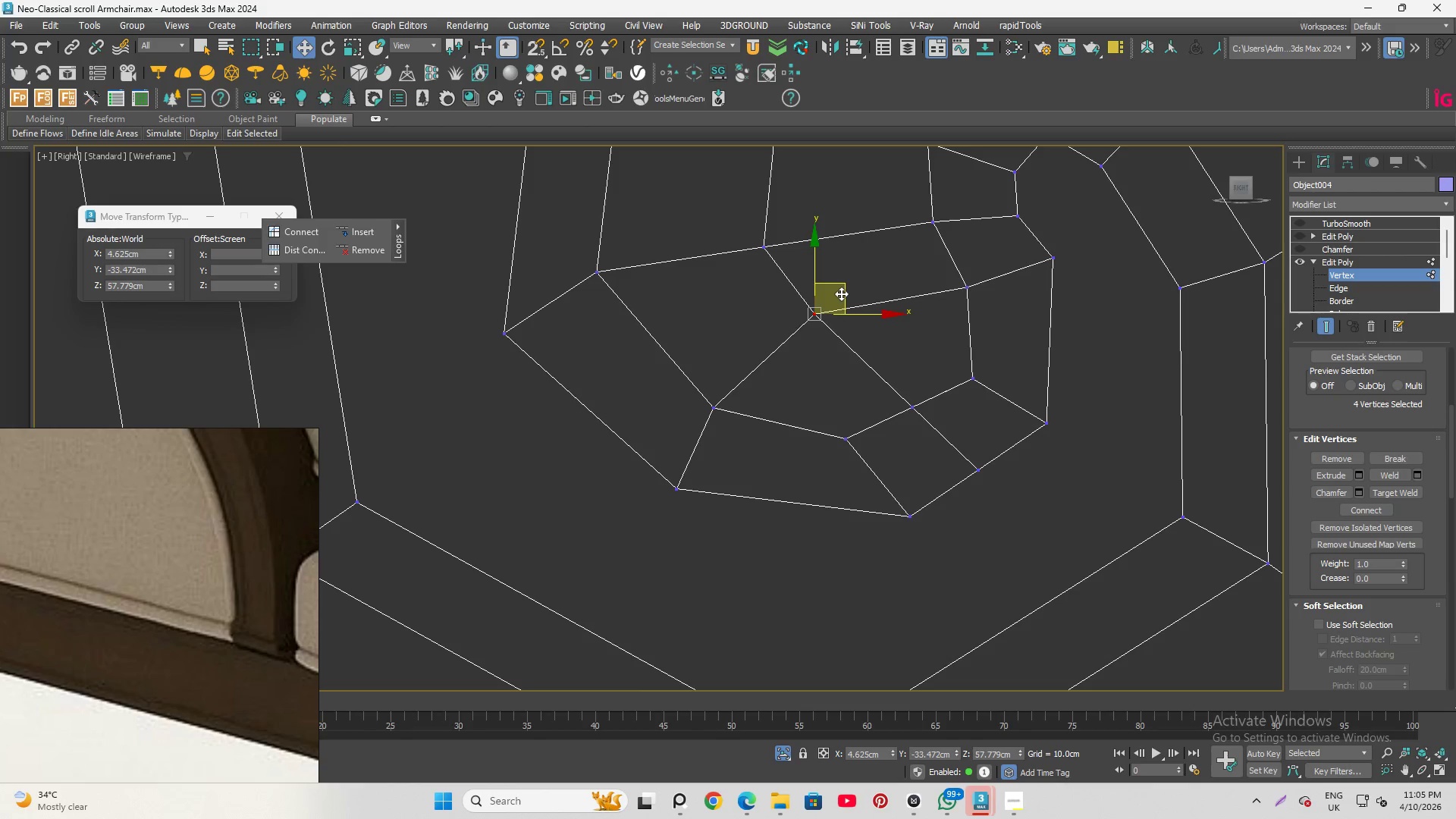 
left_click_drag(start_coordinate=[840, 292], to_coordinate=[868, 319])
 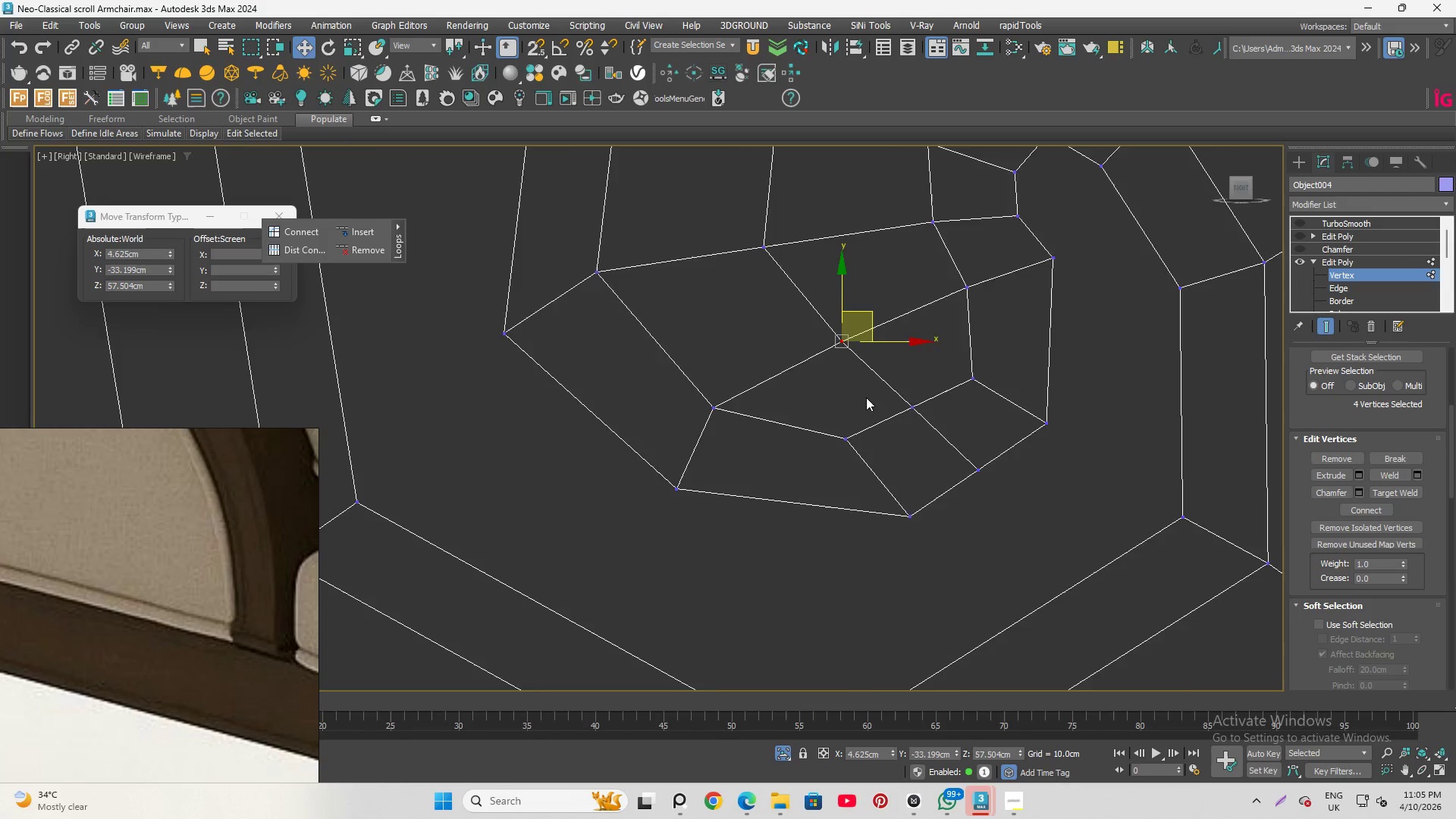 
scroll: coordinate [865, 405], scroll_direction: down, amount: 3.0
 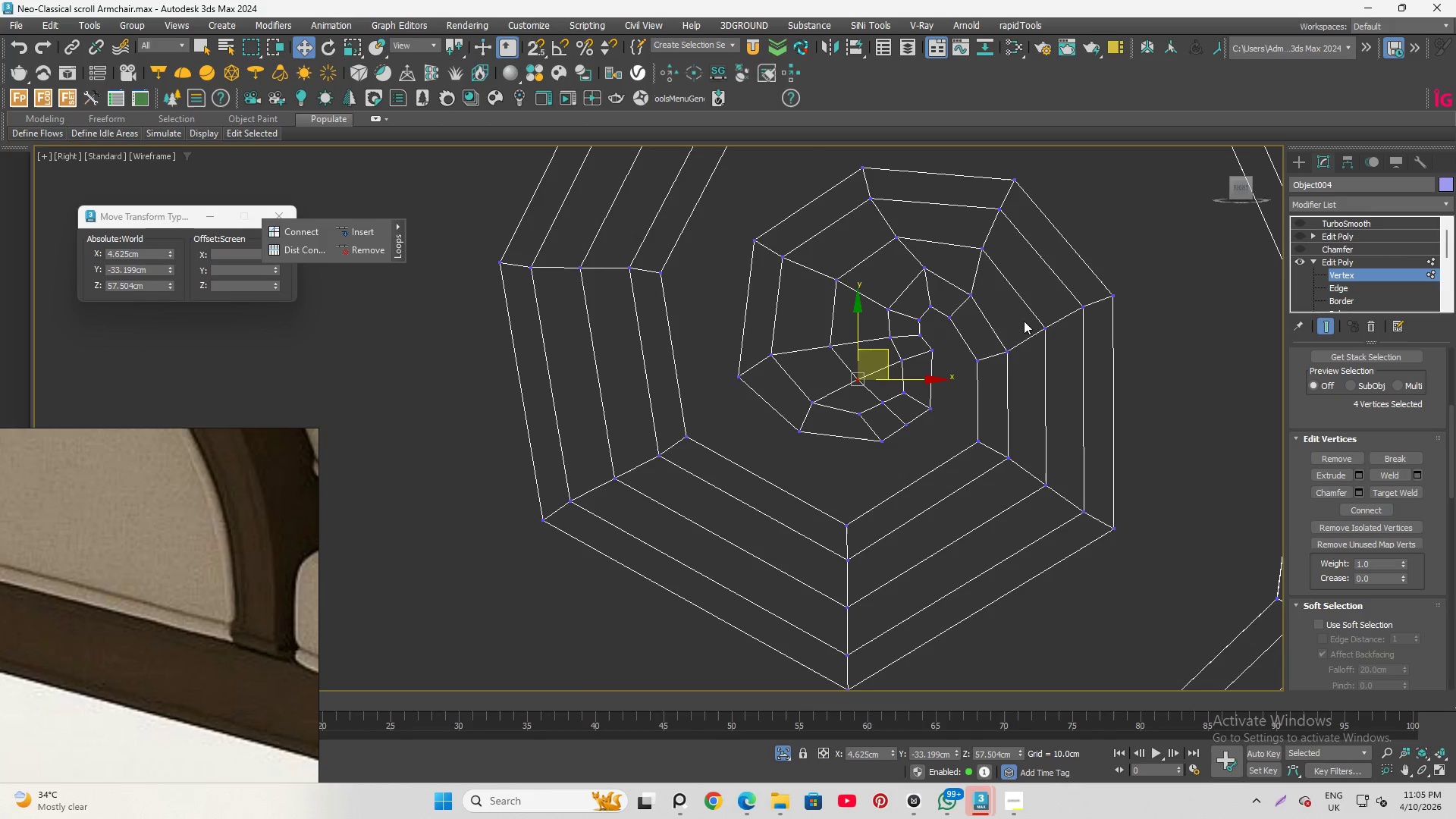 
left_click([1063, 286])
 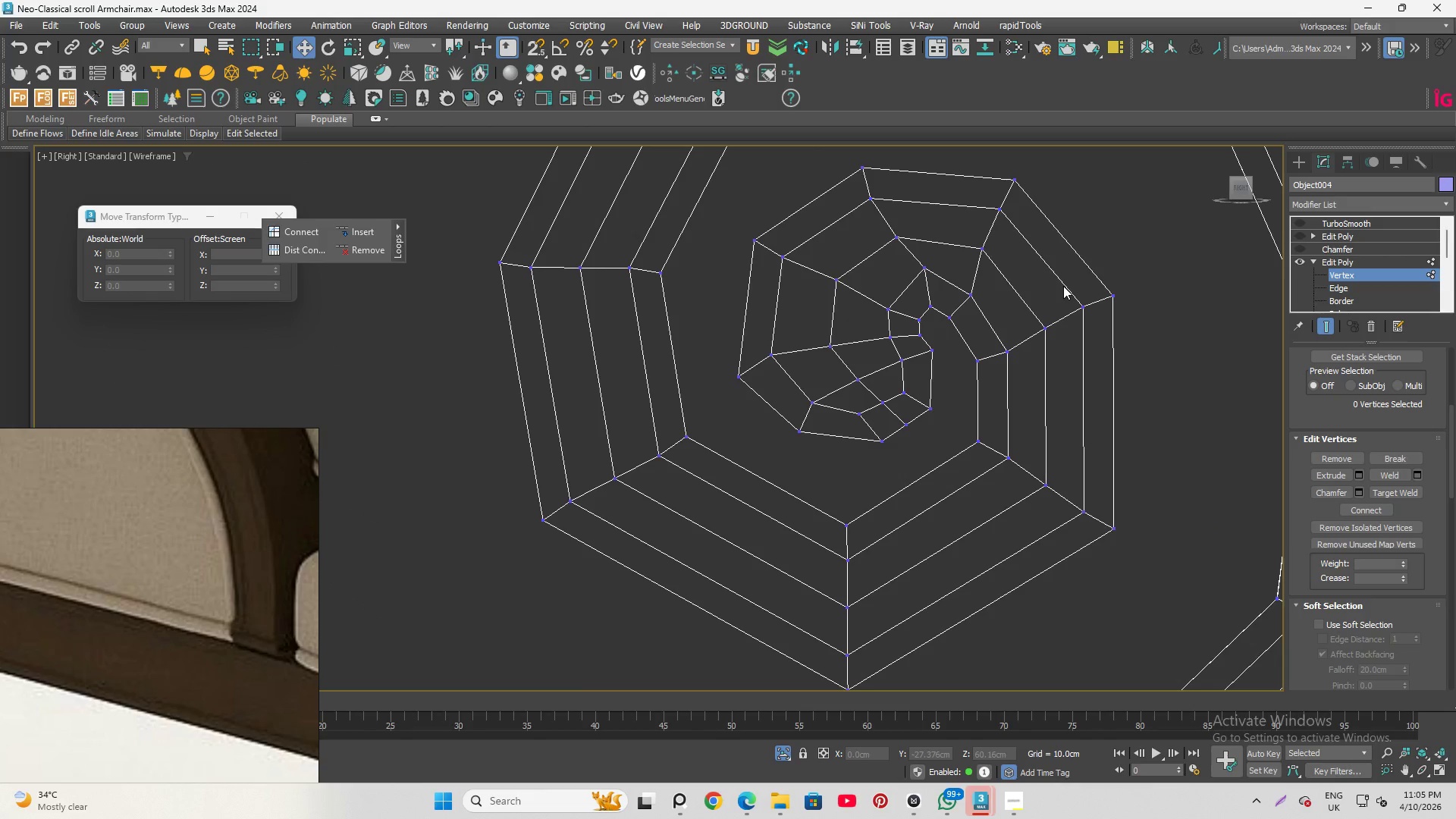 
key(Q)
 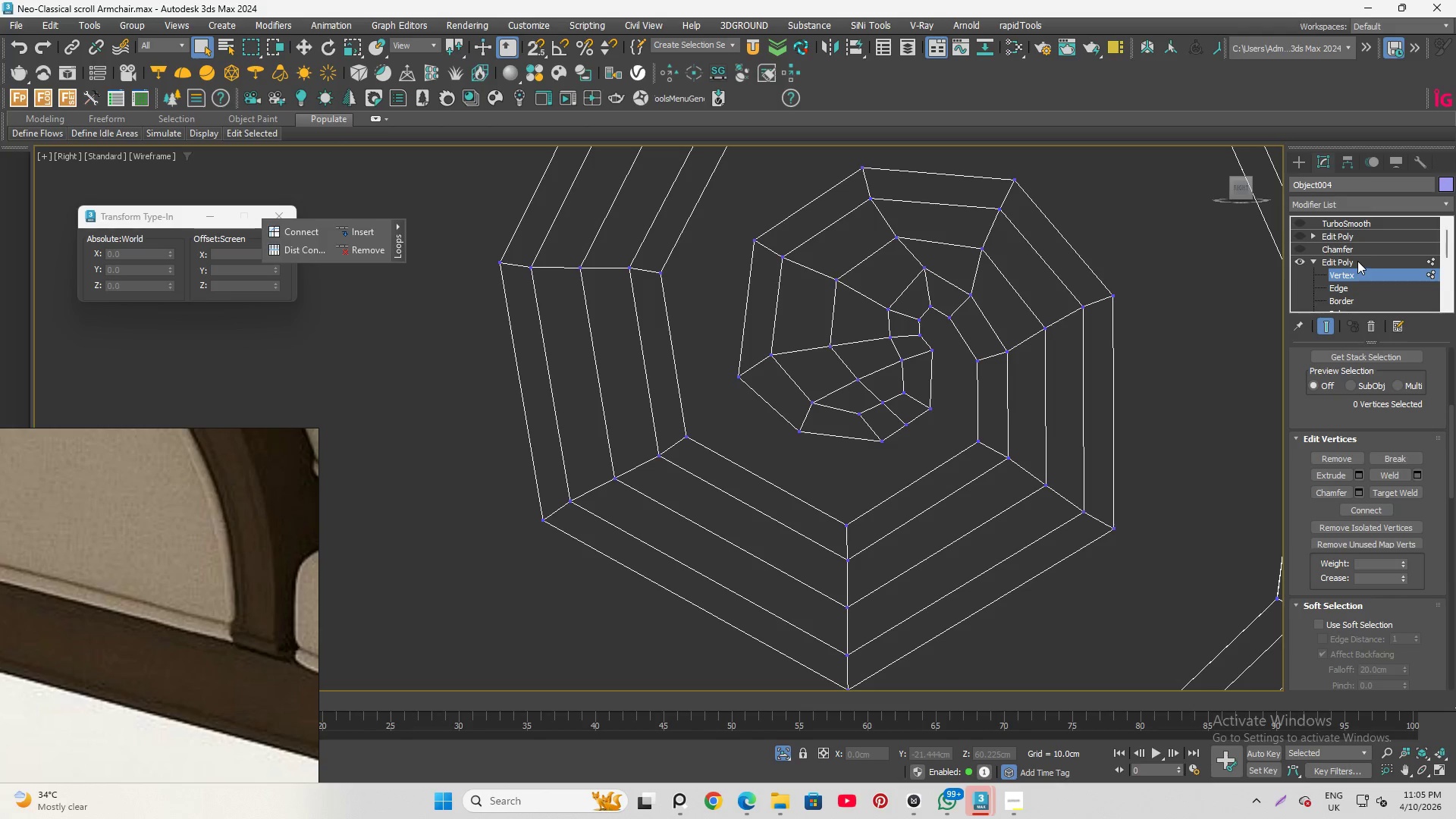 
left_click([1350, 268])
 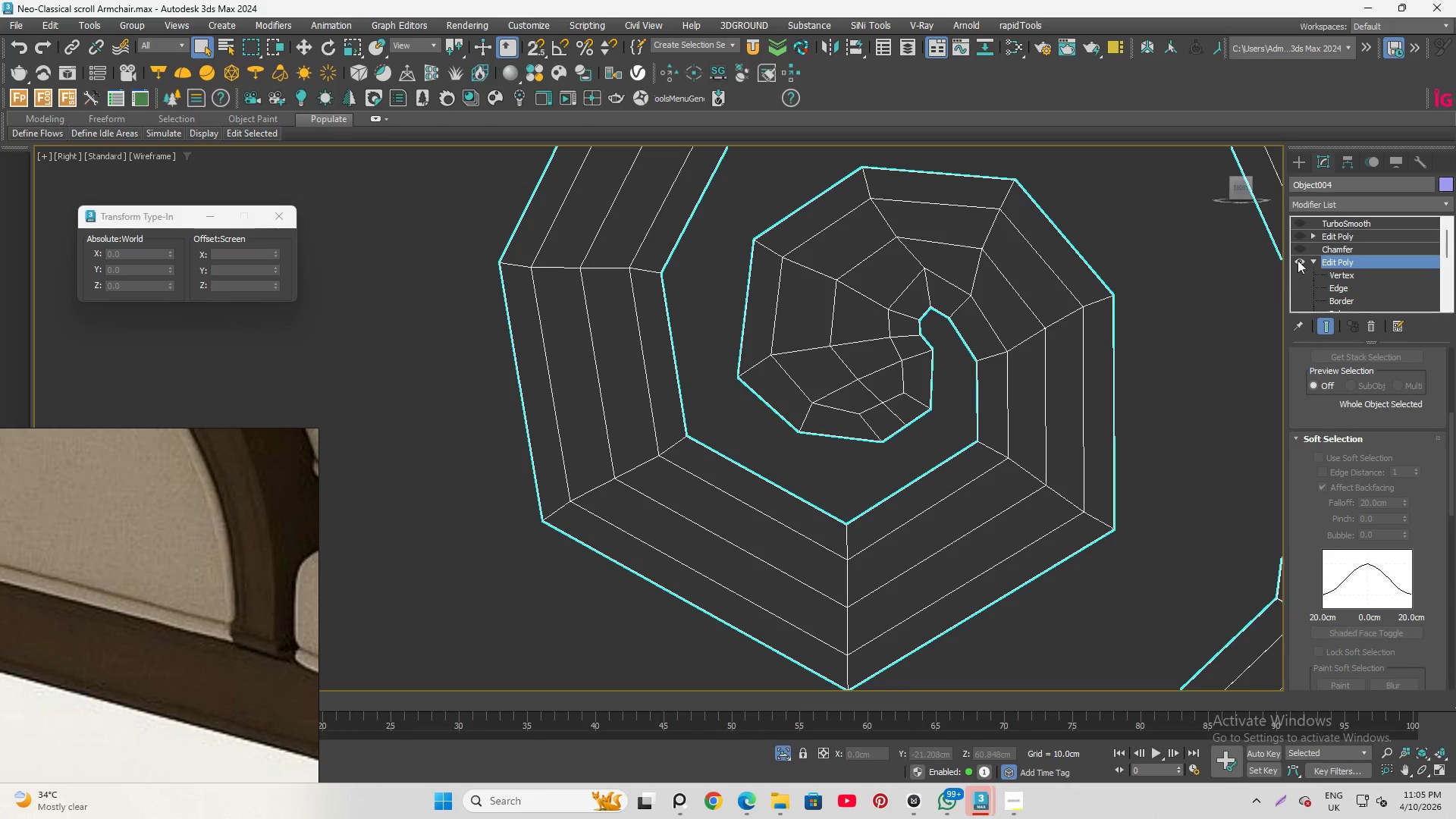 
wait(5.27)
 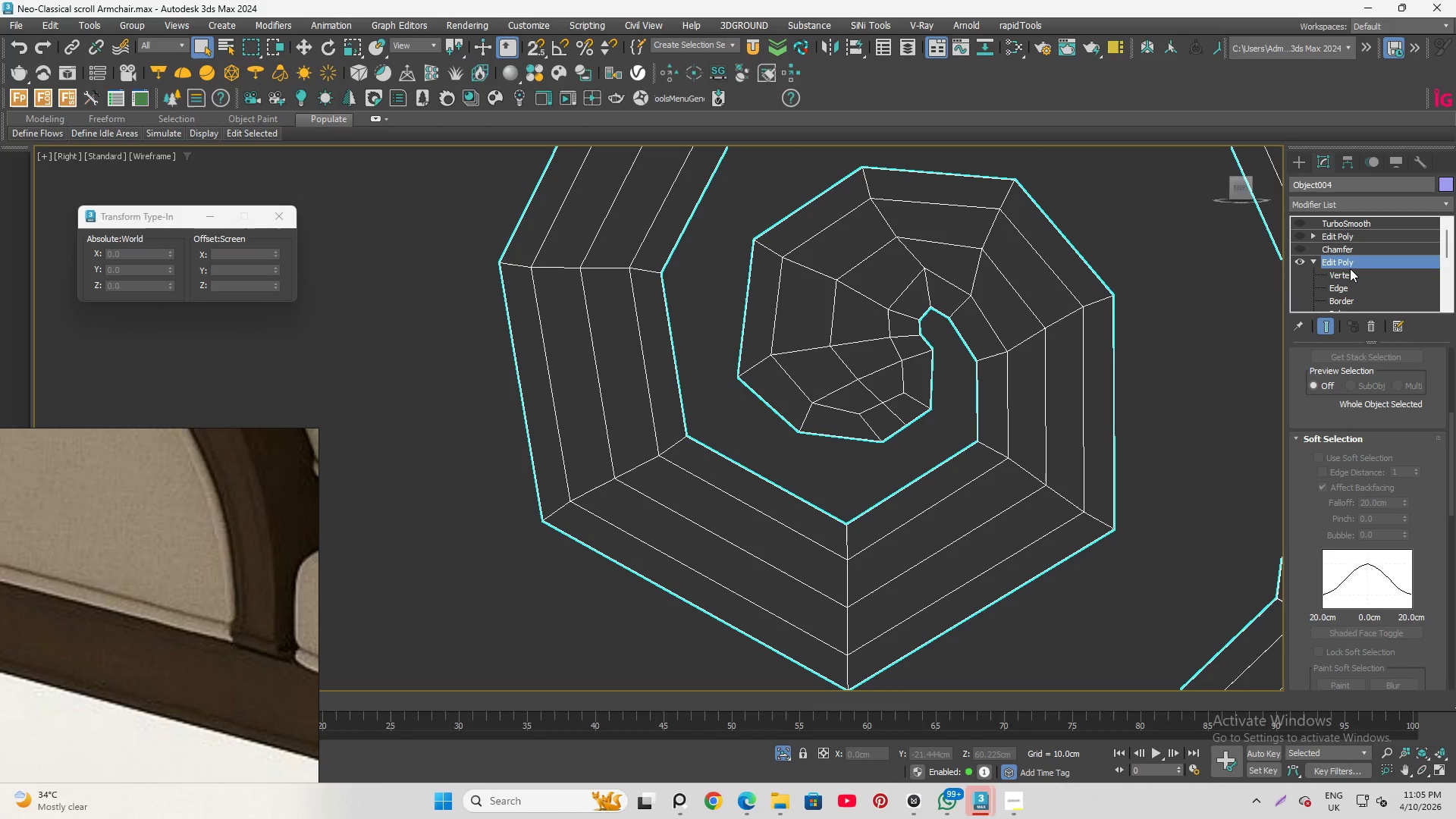 
scroll: coordinate [1010, 337], scroll_direction: up, amount: 2.0
 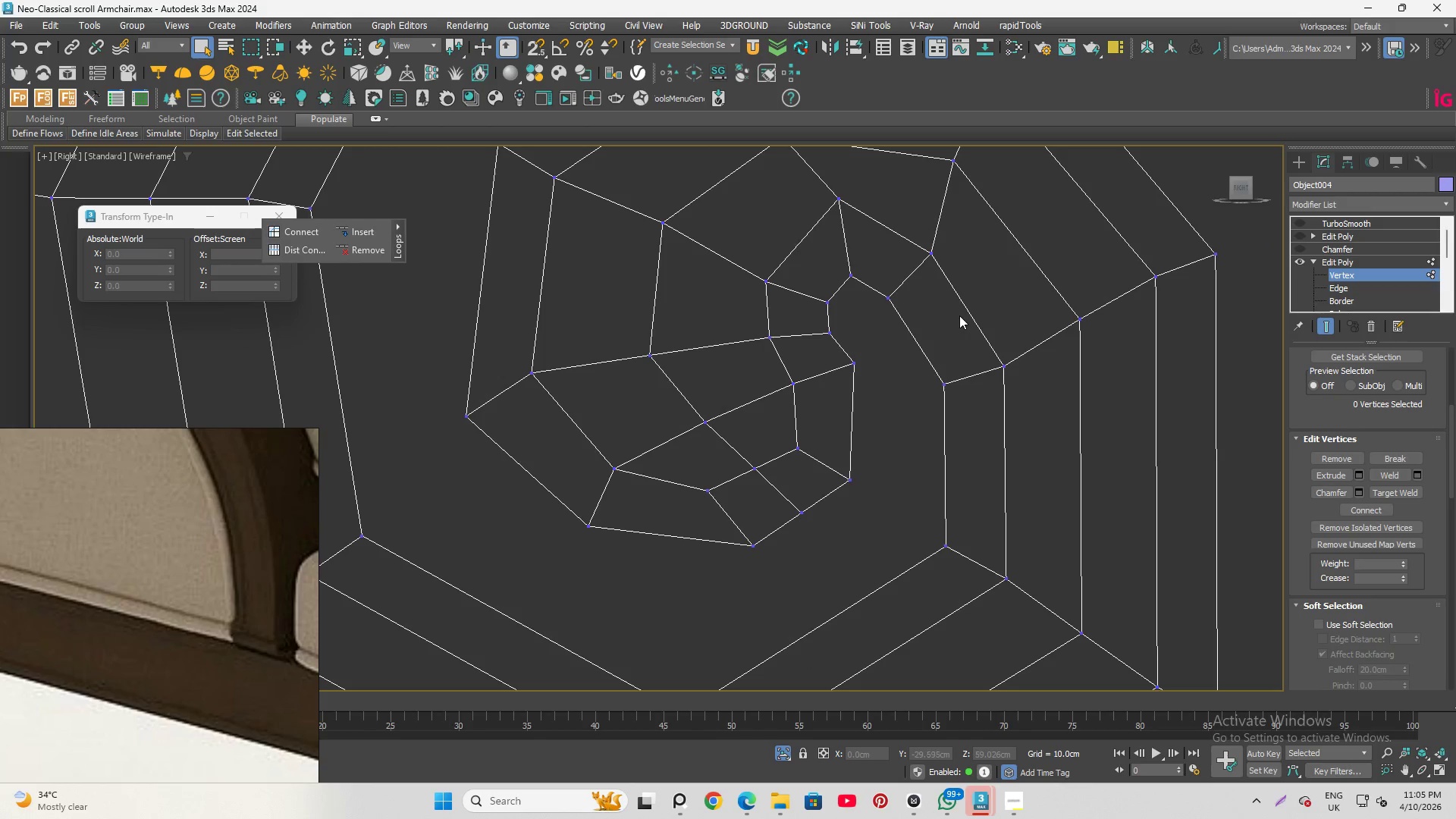 
left_click_drag(start_coordinate=[967, 318], to_coordinate=[1031, 406])
 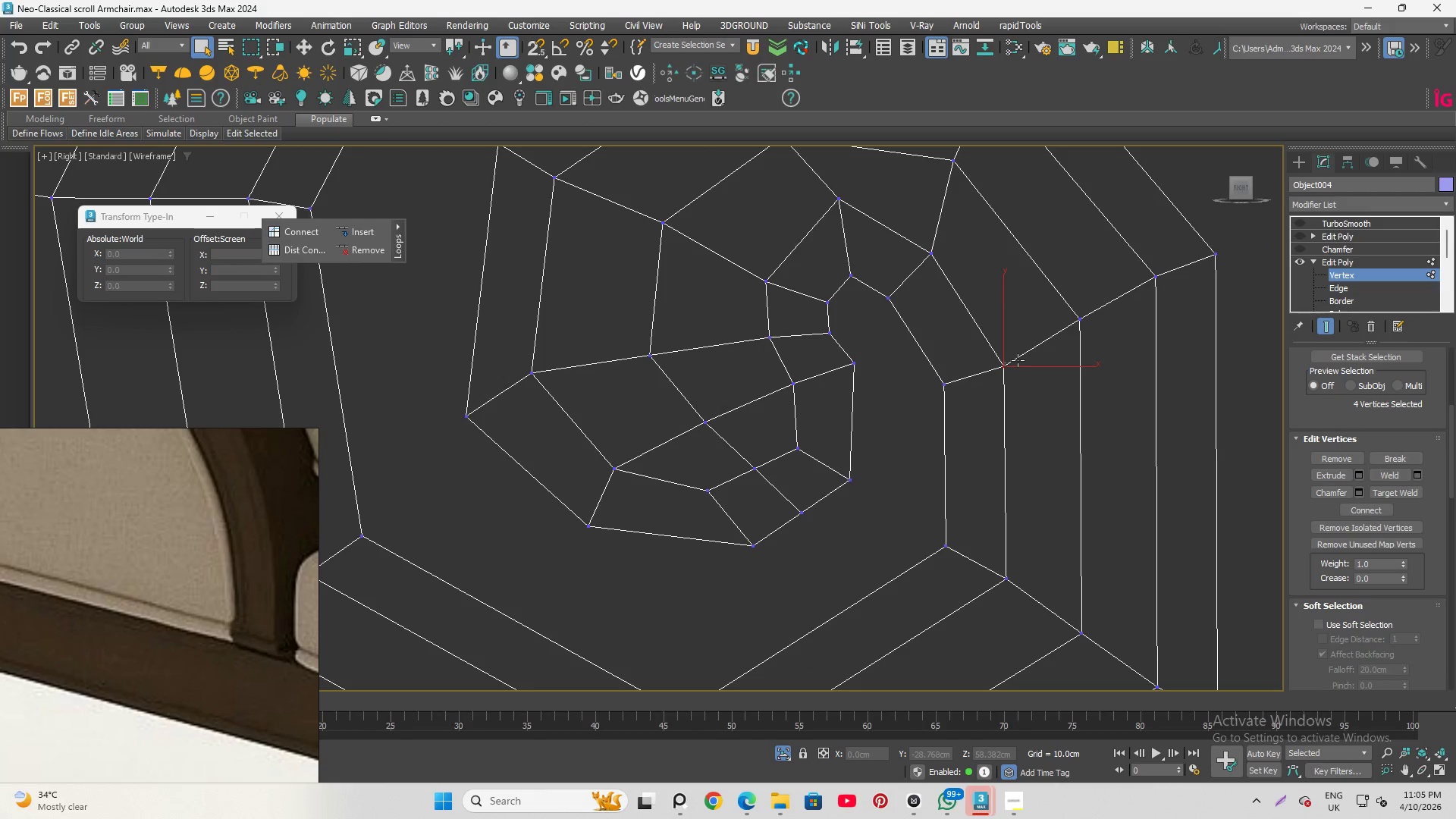 
key(W)
 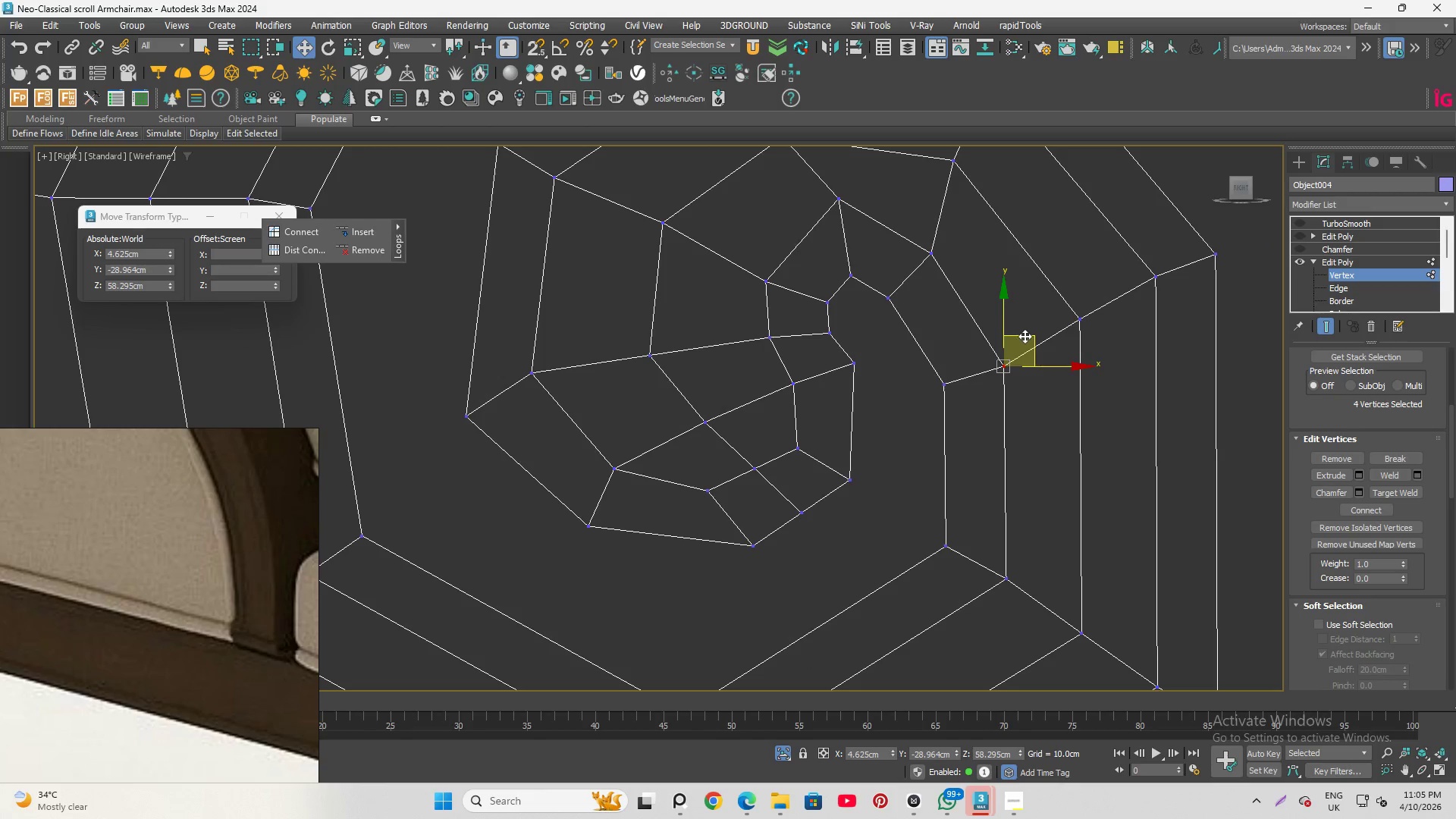 
left_click_drag(start_coordinate=[1025, 337], to_coordinate=[1021, 326])
 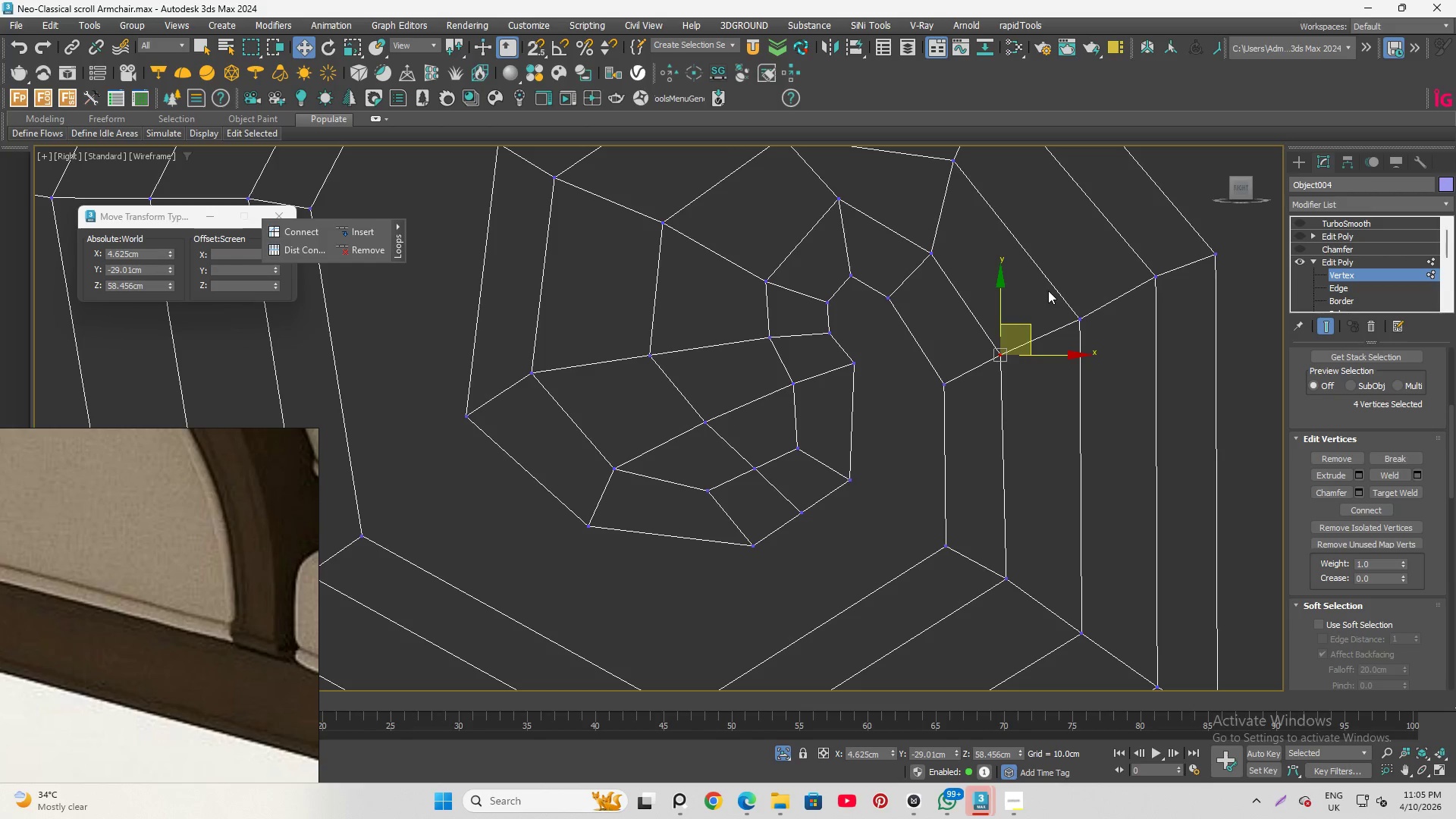 
left_click_drag(start_coordinate=[1048, 290], to_coordinate=[1094, 340])
 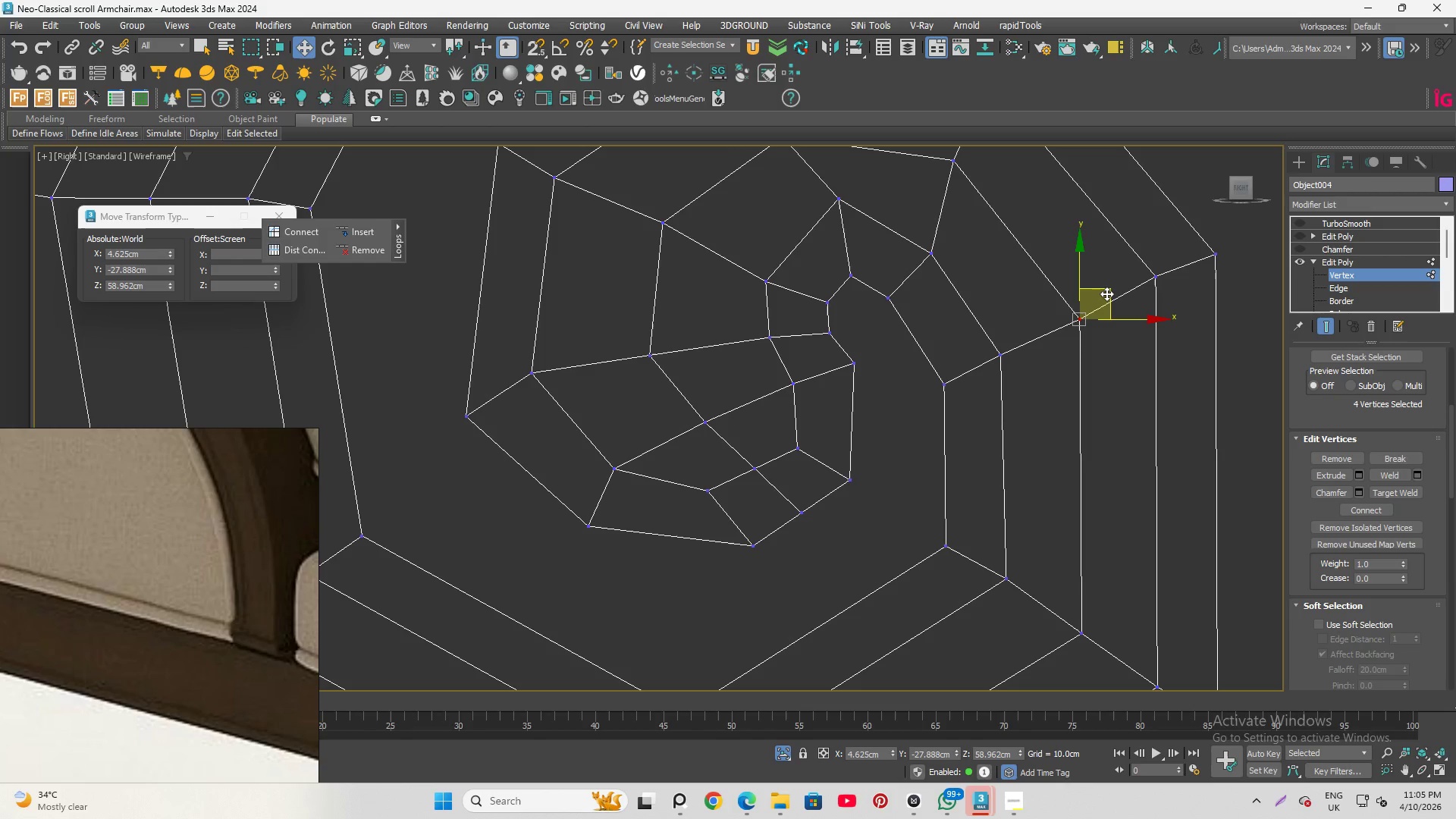 
left_click_drag(start_coordinate=[1106, 293], to_coordinate=[1104, 290])
 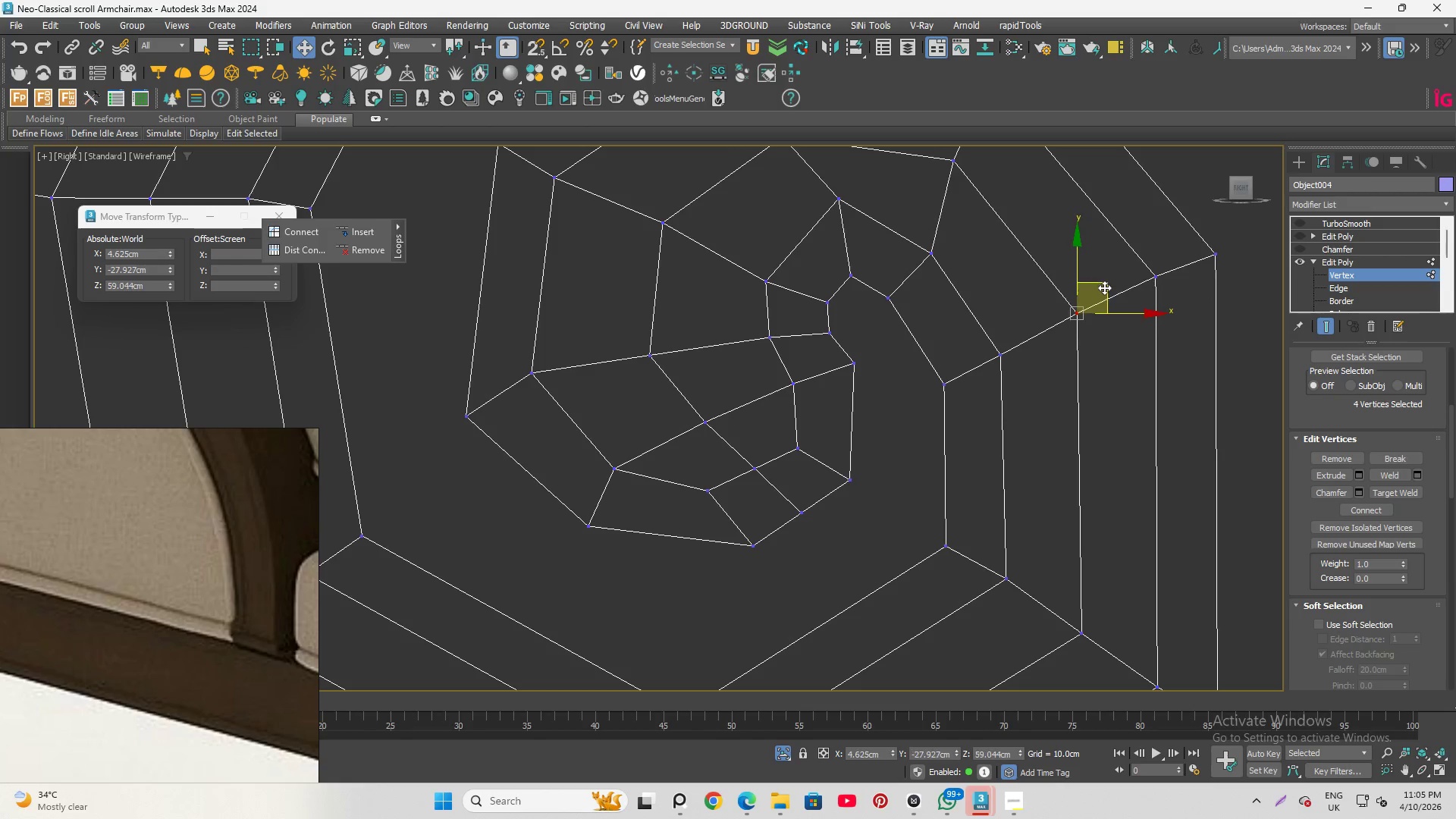 
left_click([1161, 275])
 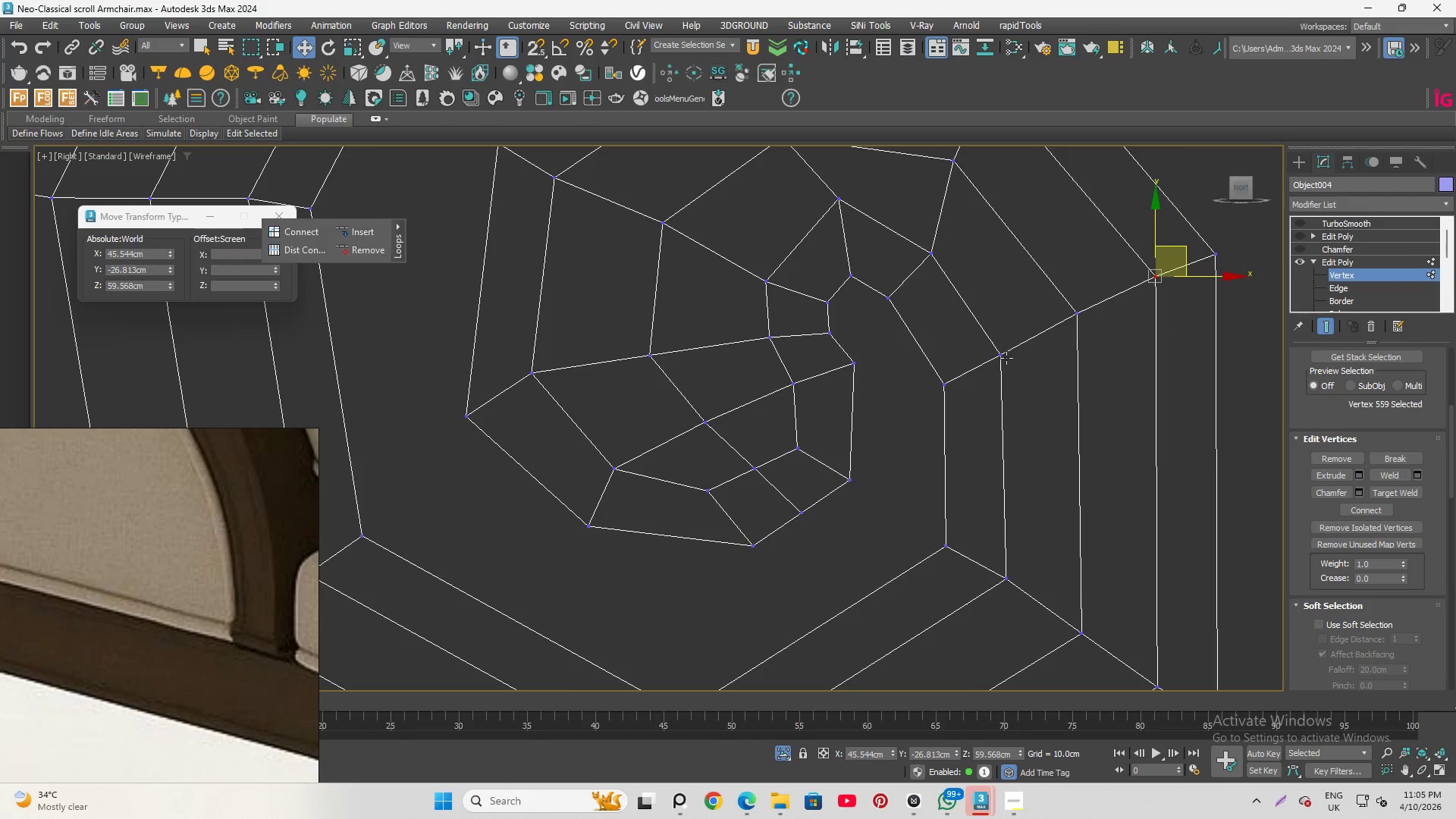 
scroll: coordinate [985, 388], scroll_direction: down, amount: 2.0
 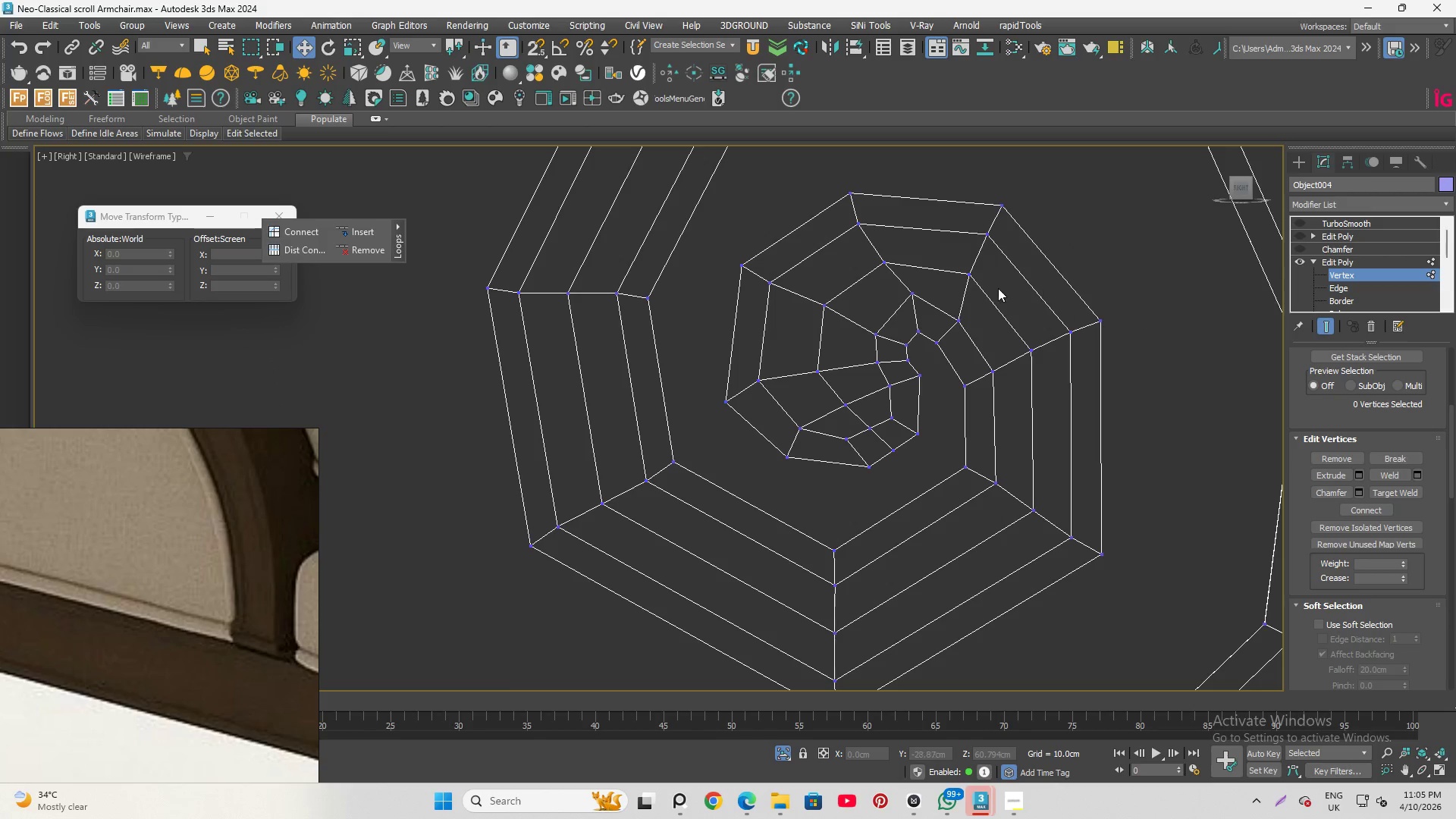 
scroll: coordinate [945, 244], scroll_direction: up, amount: 2.0
 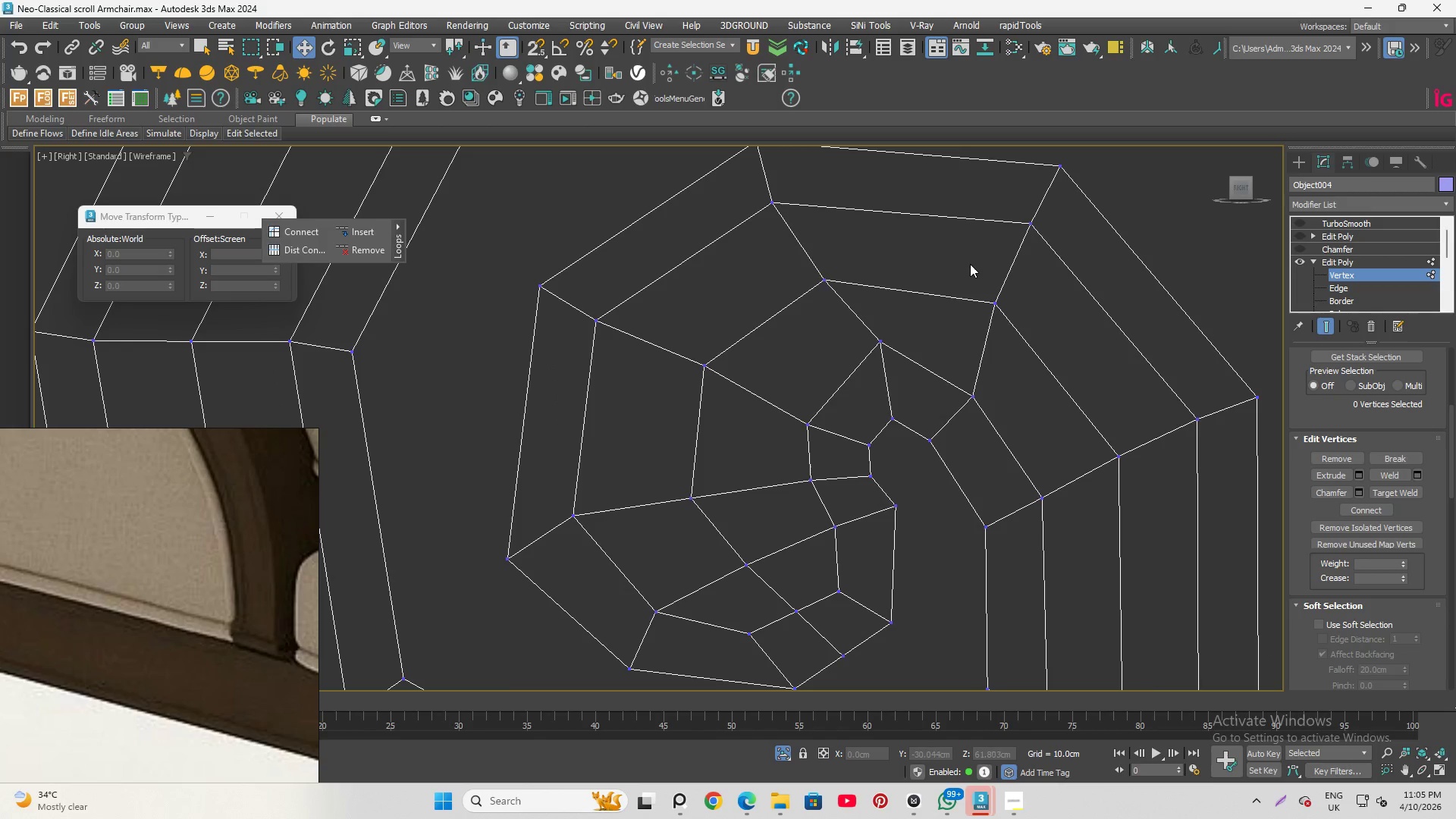 
scroll: coordinate [984, 284], scroll_direction: down, amount: 2.0
 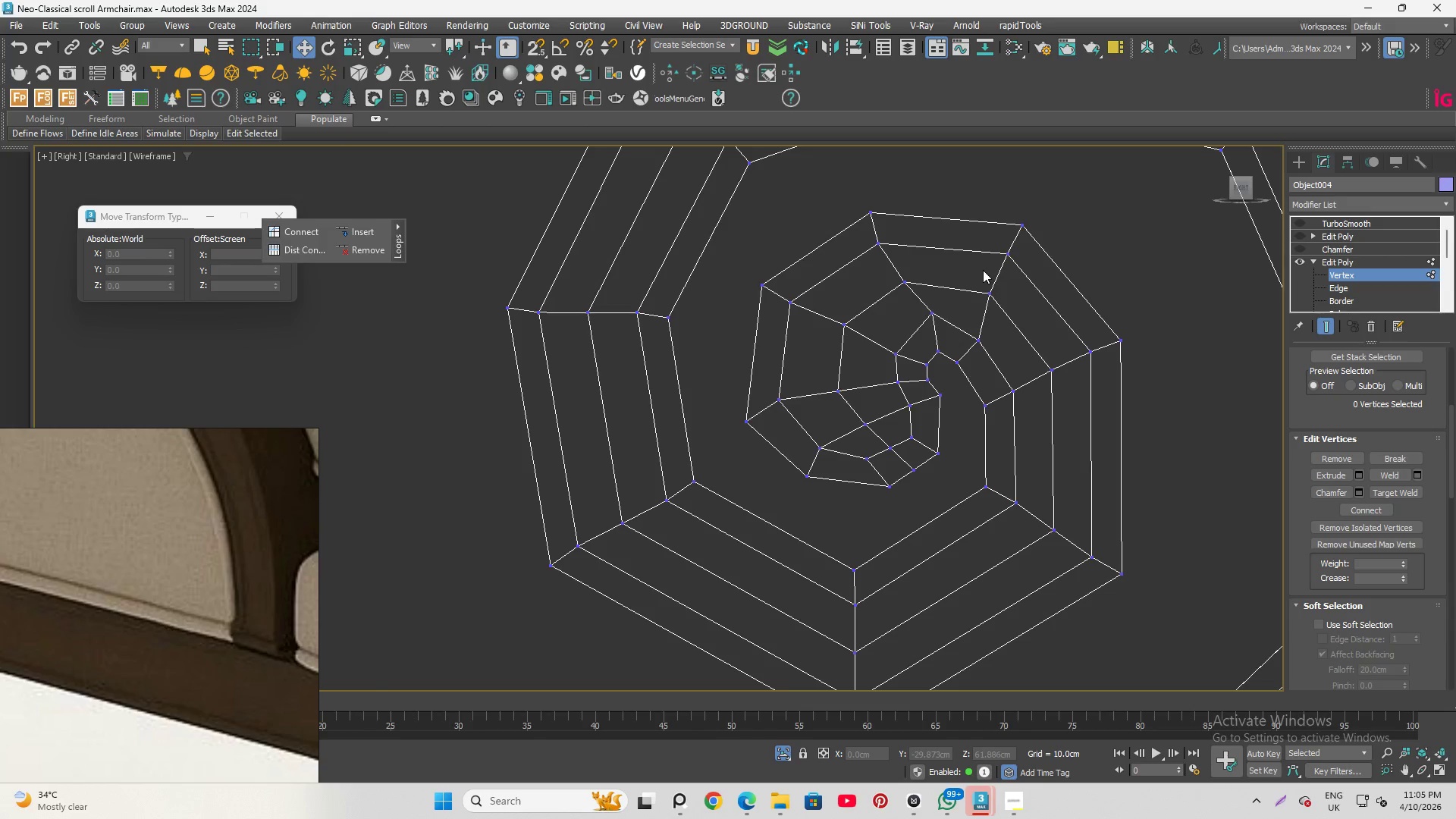 
left_click_drag(start_coordinate=[985, 270], to_coordinate=[1034, 332])
 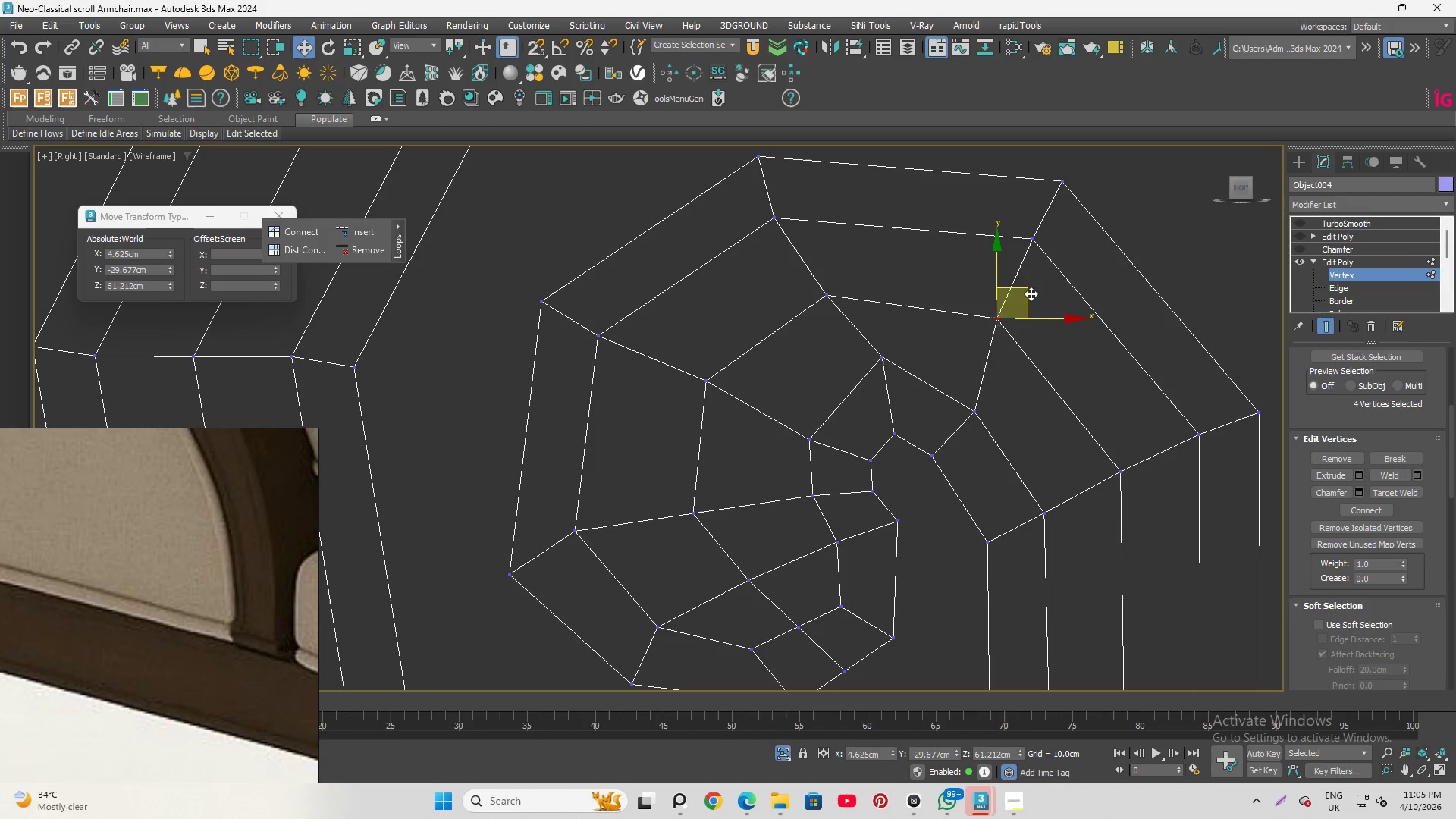 
scroll: coordinate [982, 268], scroll_direction: up, amount: 2.0
 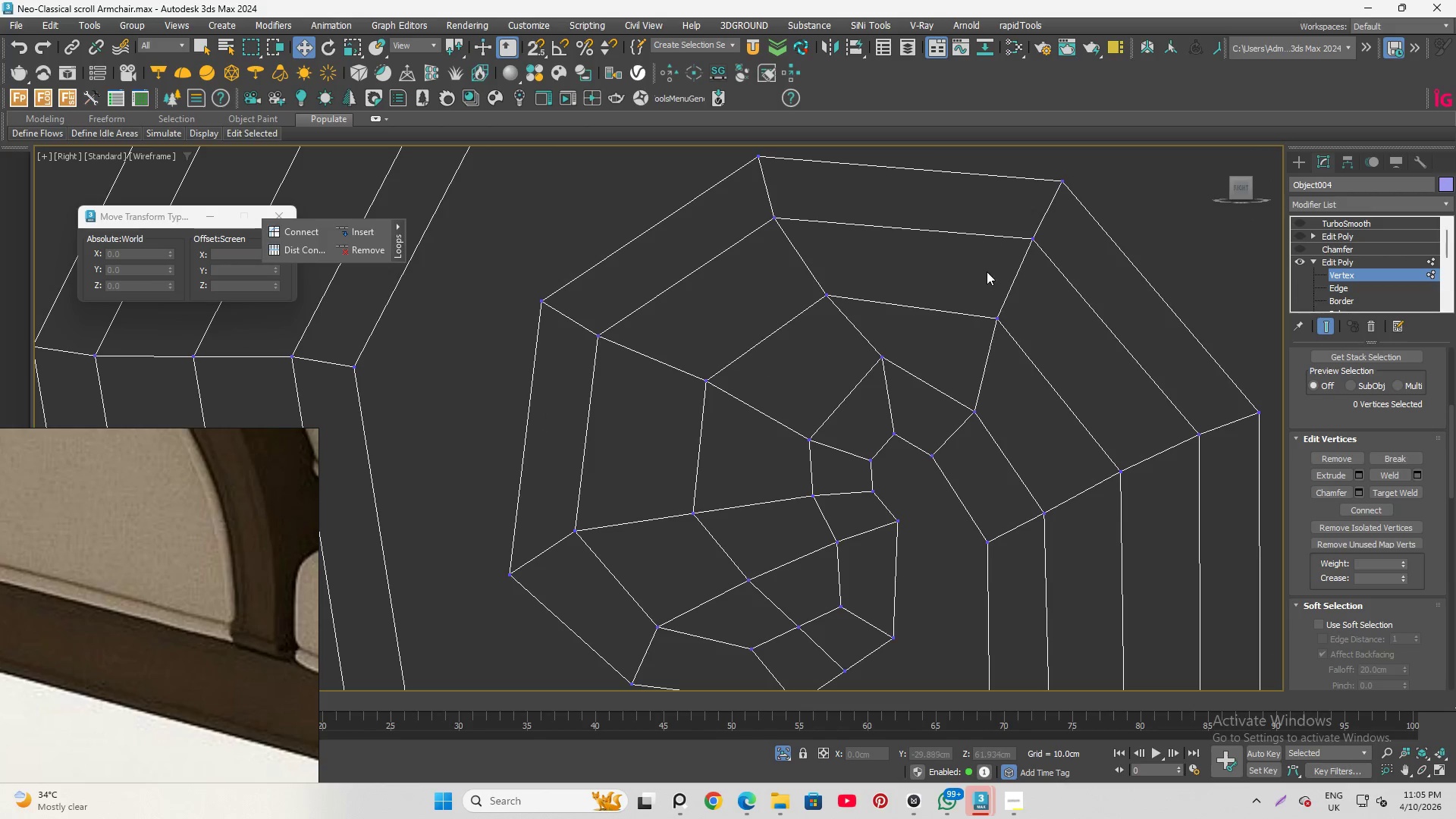 
left_click_drag(start_coordinate=[1031, 293], to_coordinate=[1046, 297])
 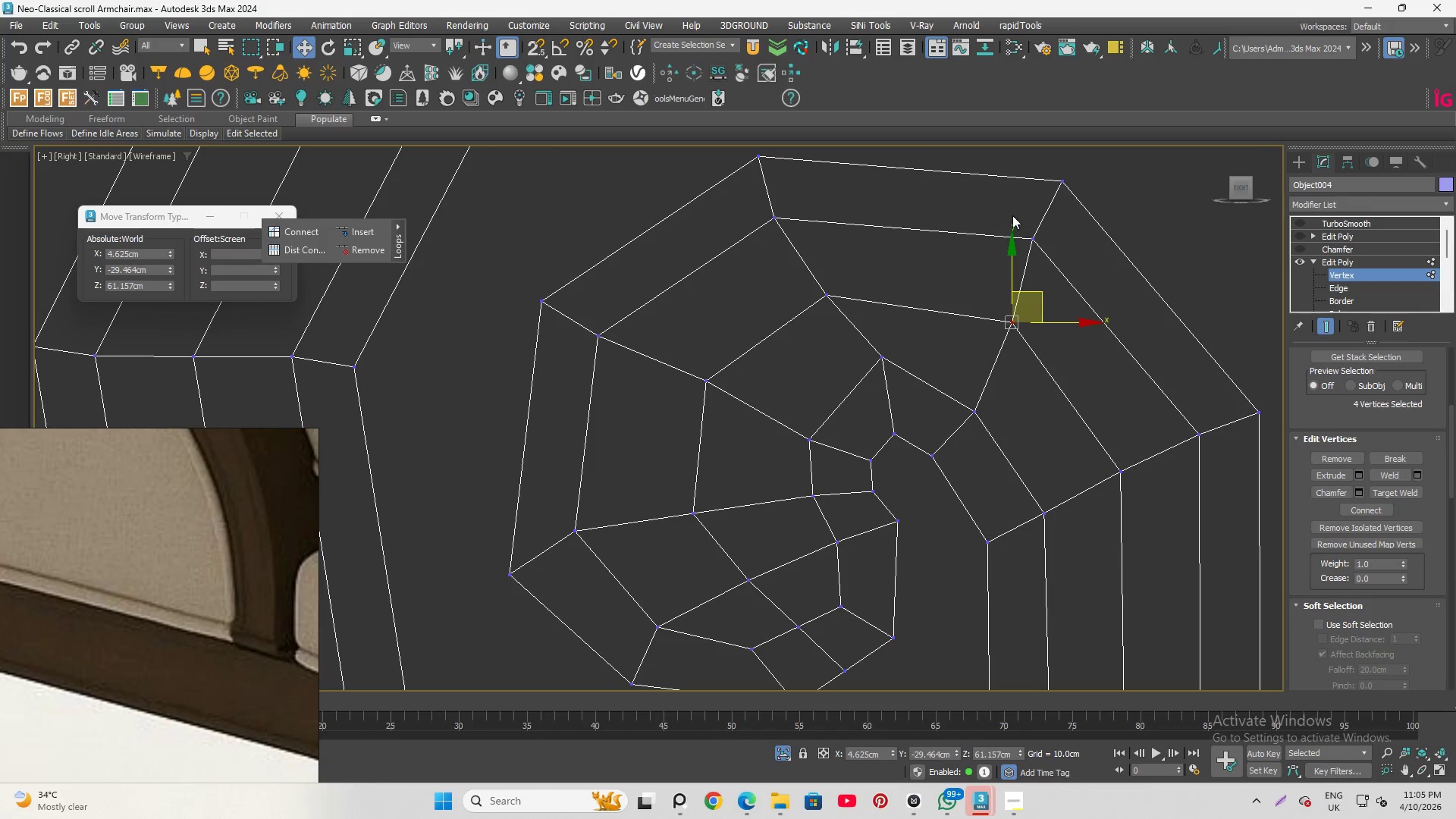 
left_click_drag(start_coordinate=[1012, 215], to_coordinate=[1068, 271])
 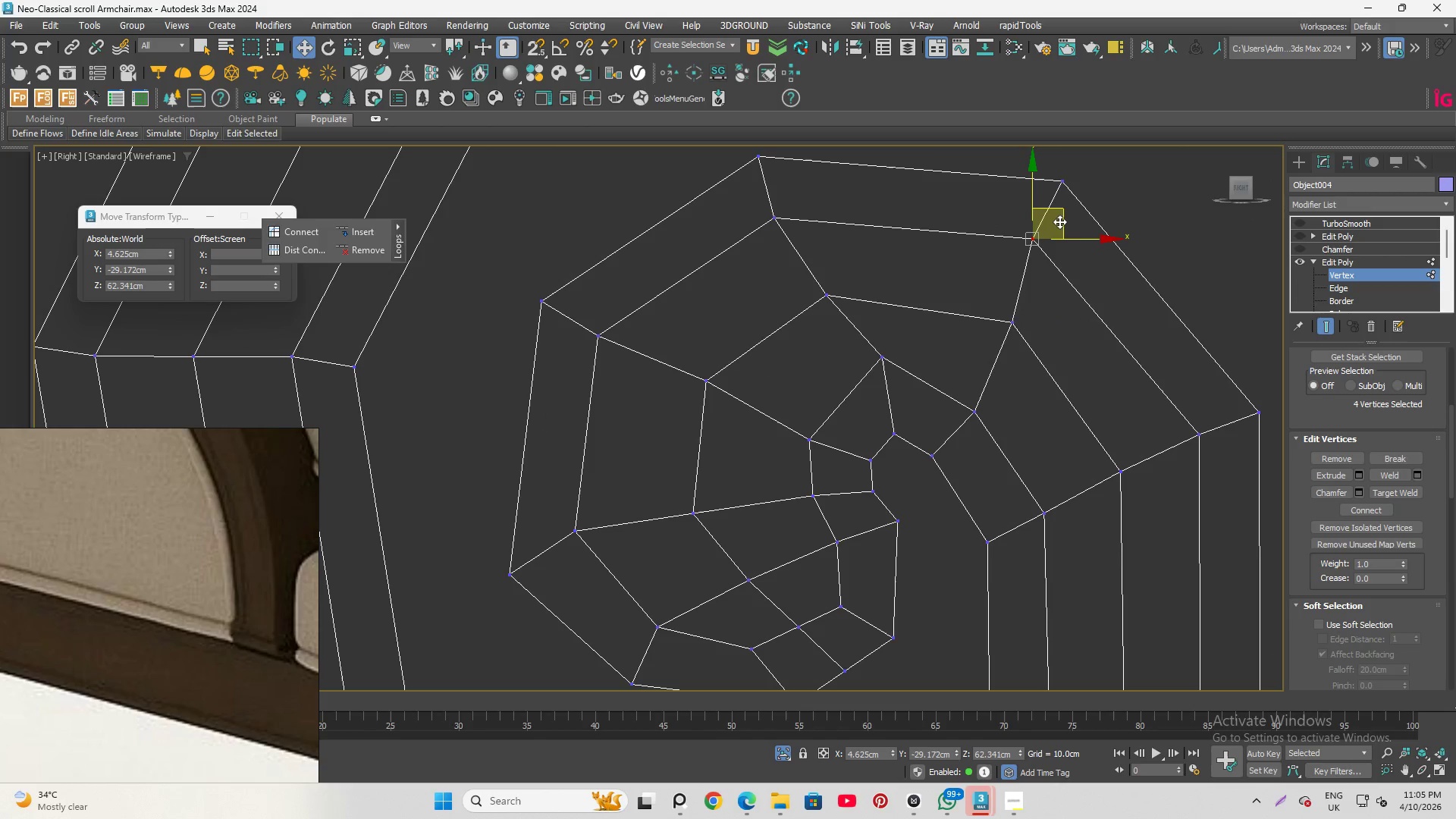 
left_click_drag(start_coordinate=[1059, 221], to_coordinate=[1068, 227])
 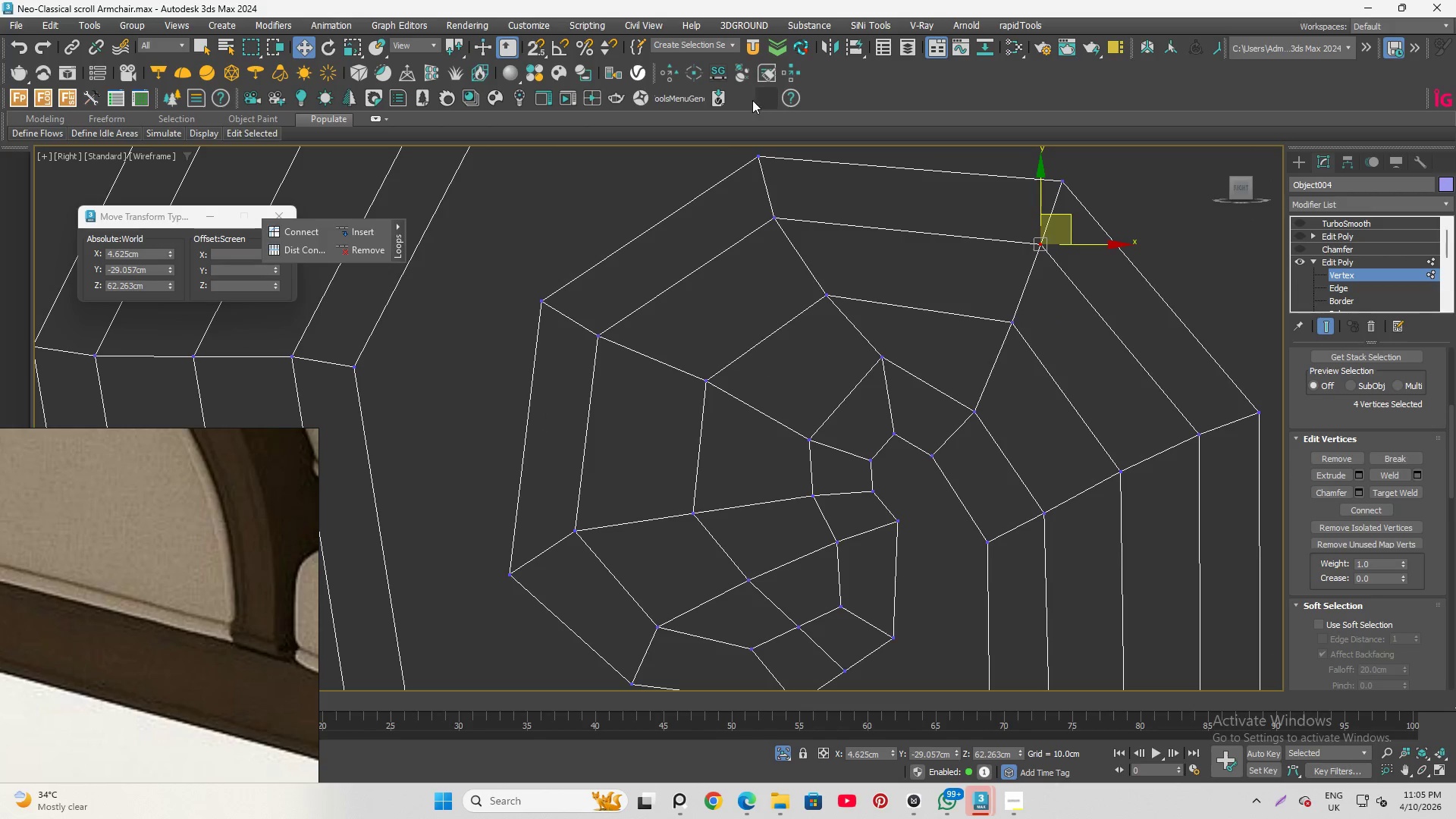 
left_click_drag(start_coordinate=[760, 200], to_coordinate=[808, 262])
 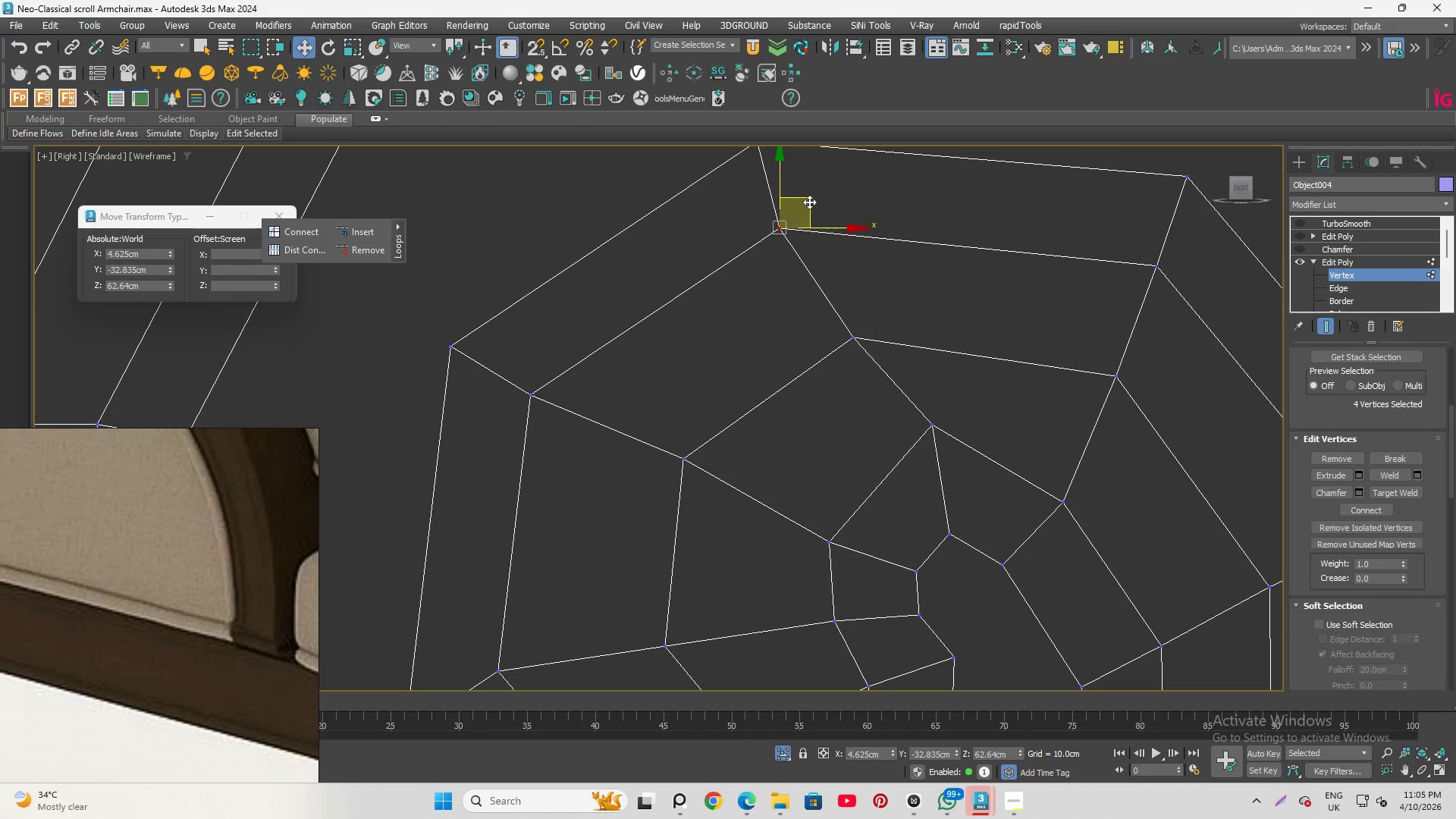 
scroll: coordinate [761, 193], scroll_direction: up, amount: 1.0
 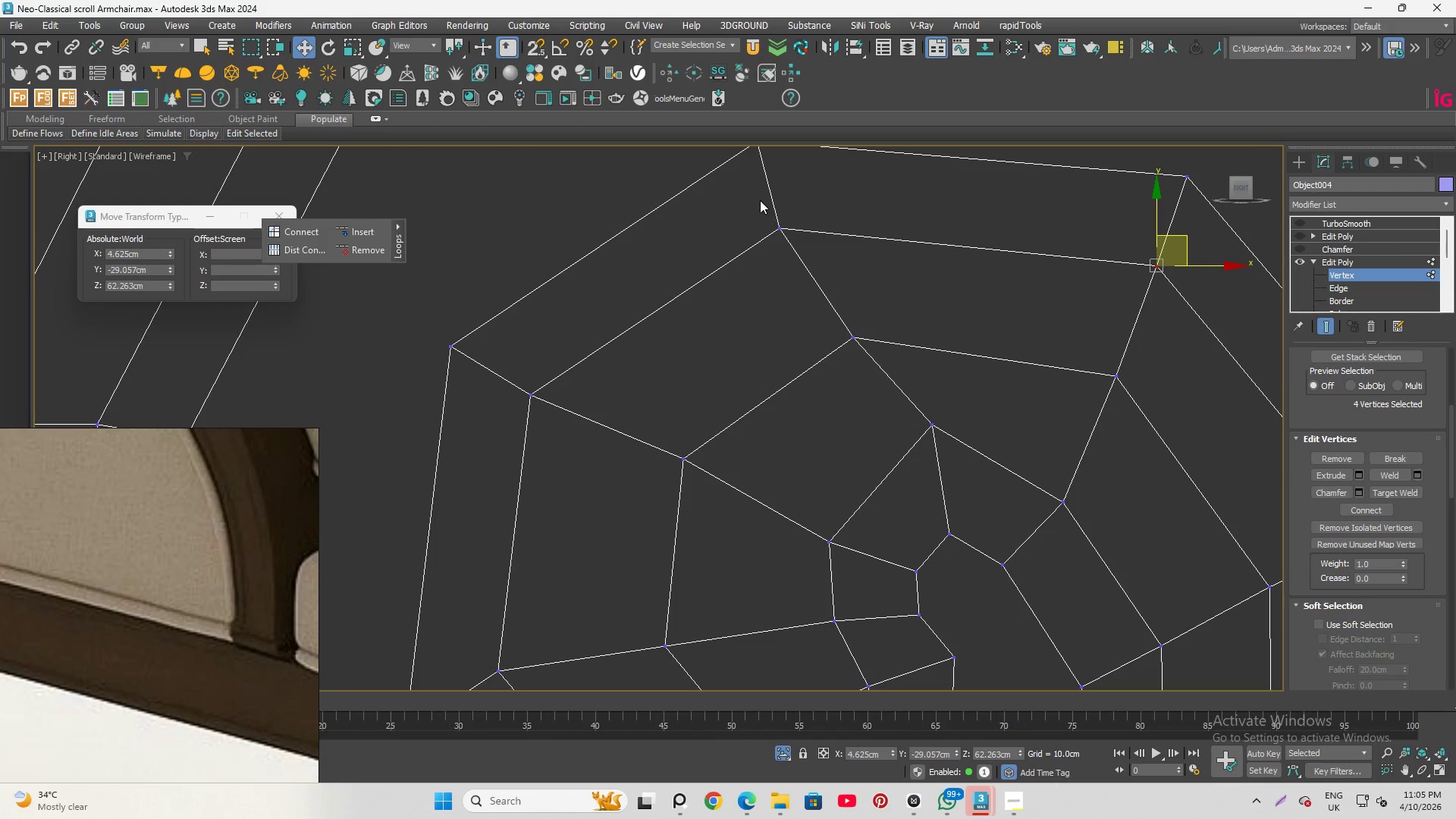 
left_click_drag(start_coordinate=[809, 202], to_coordinate=[821, 196])
 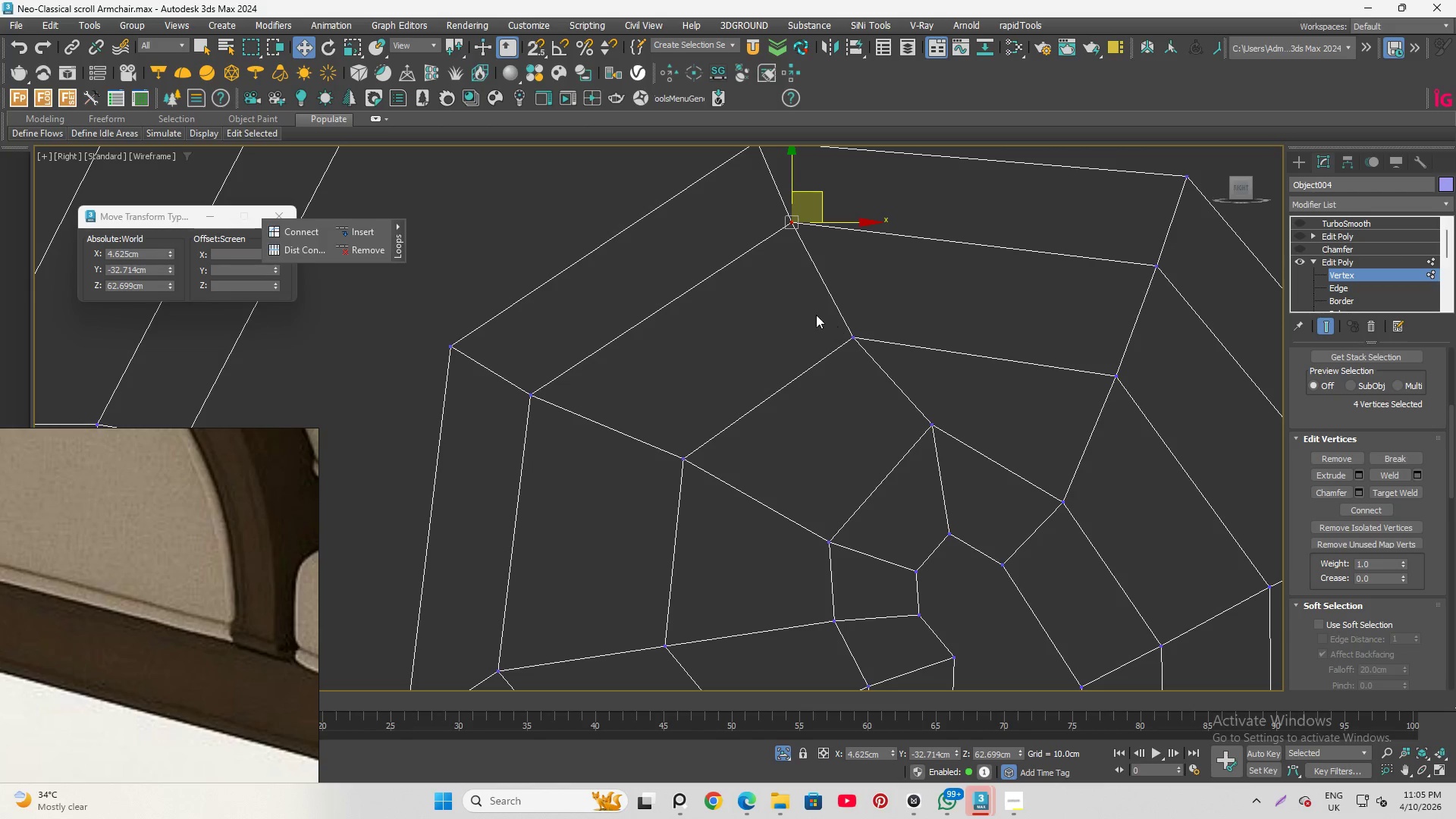 
left_click_drag(start_coordinate=[816, 315], to_coordinate=[907, 392])
 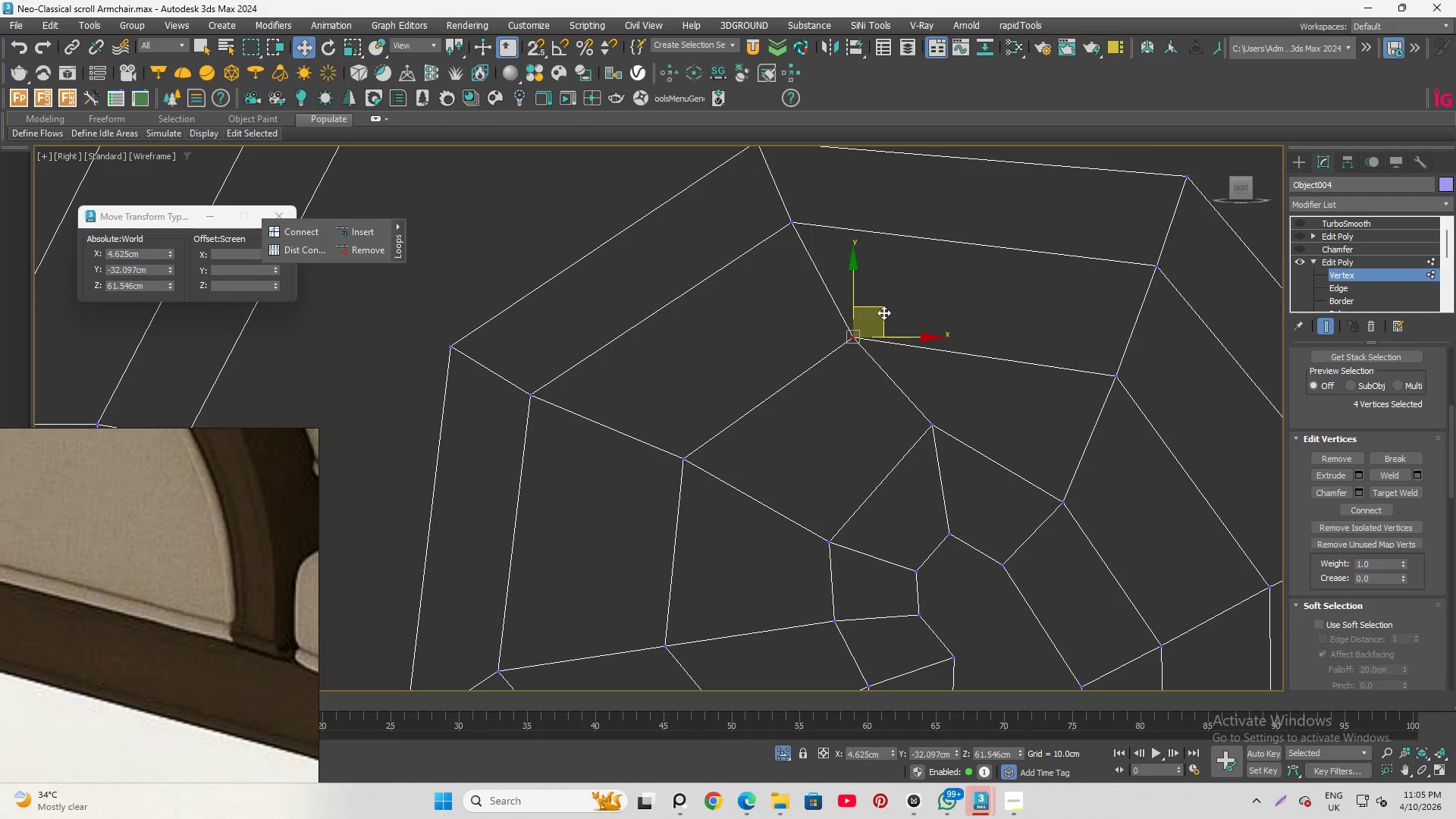 
left_click_drag(start_coordinate=[883, 312], to_coordinate=[893, 308])
 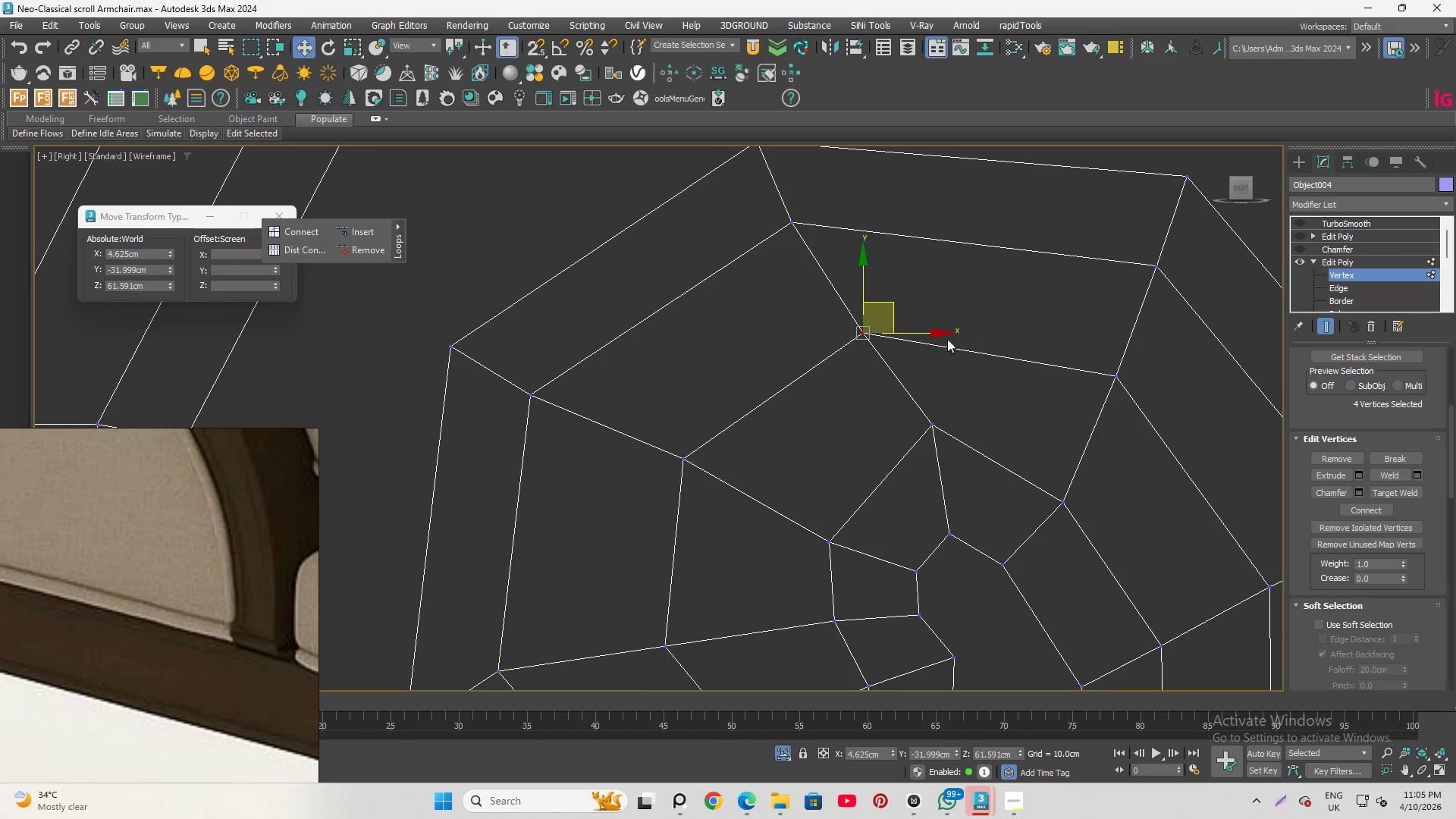 
scroll: coordinate [940, 339], scroll_direction: down, amount: 2.0
 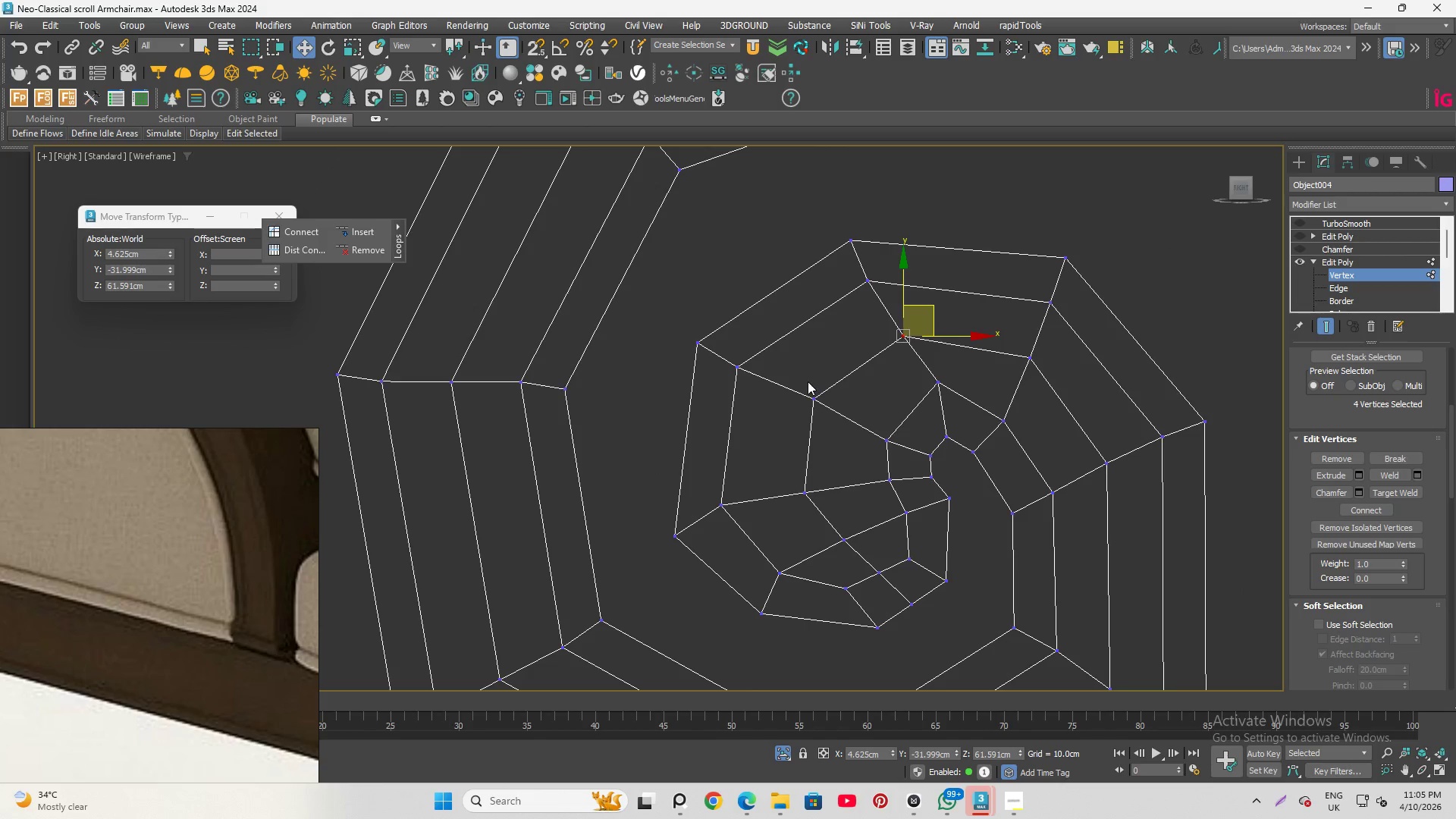 
left_click_drag(start_coordinate=[794, 375], to_coordinate=[839, 419])
 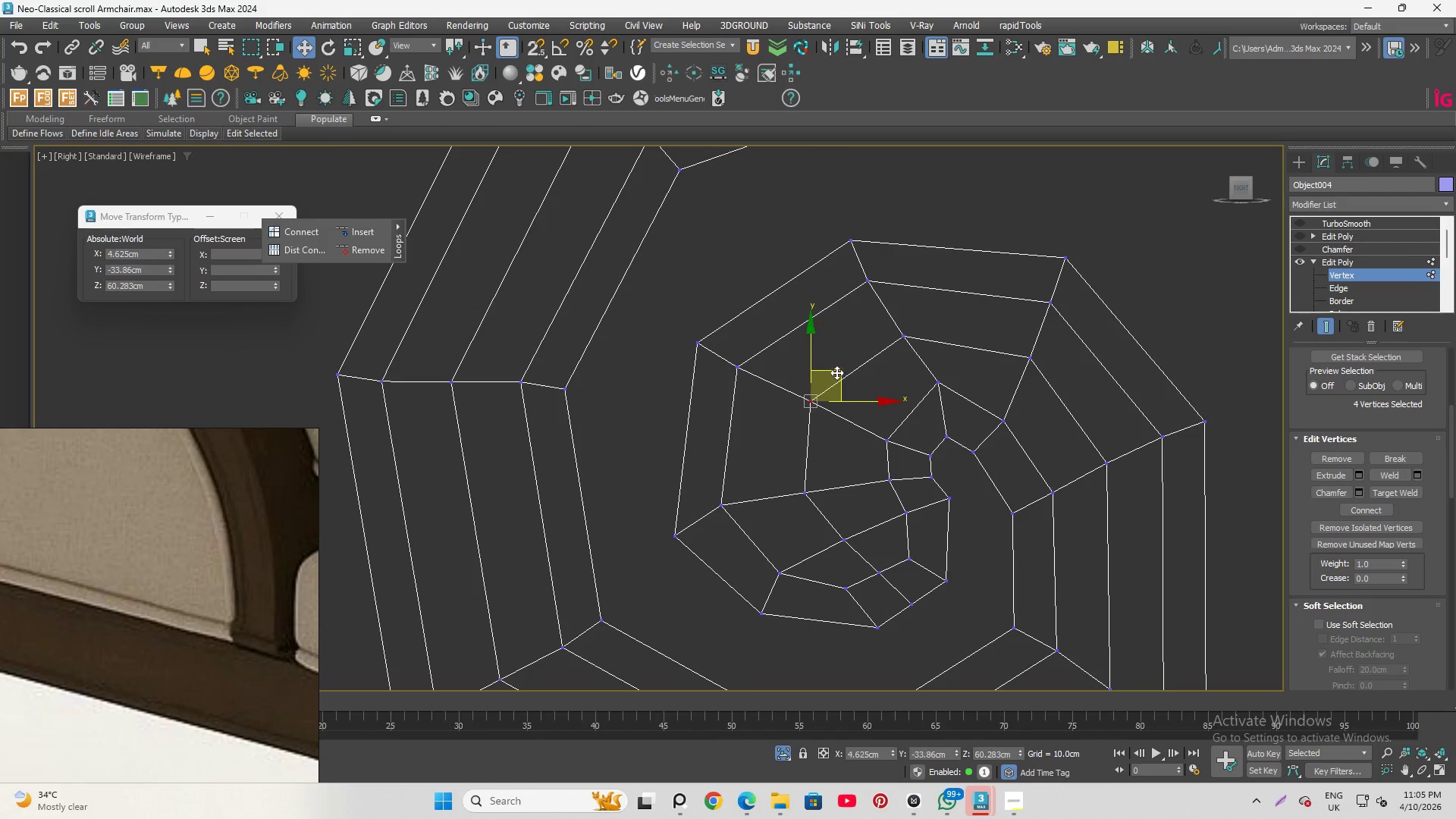 
left_click([960, 308])
 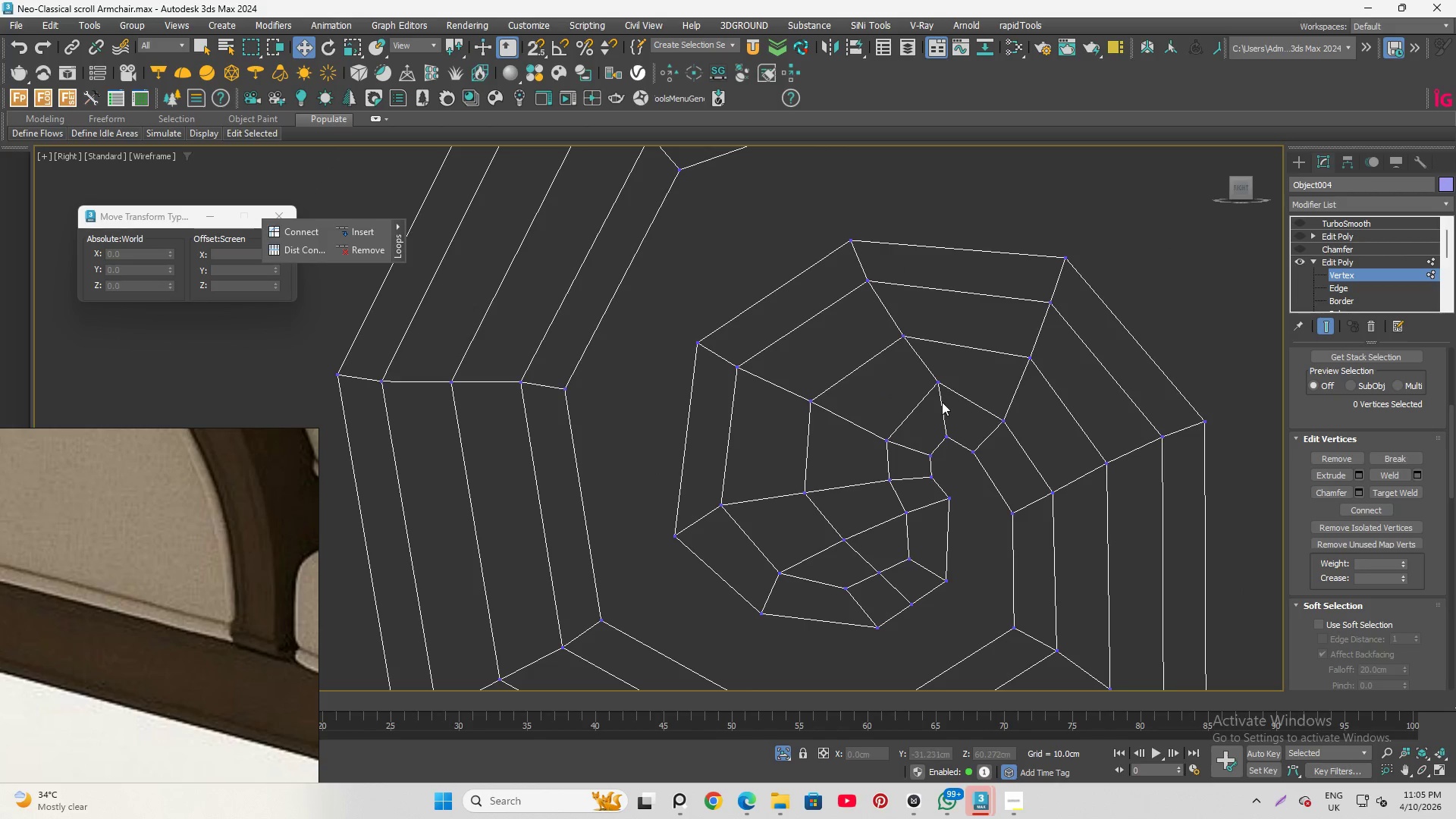 
left_click_drag(start_coordinate=[916, 371], to_coordinate=[988, 413])
 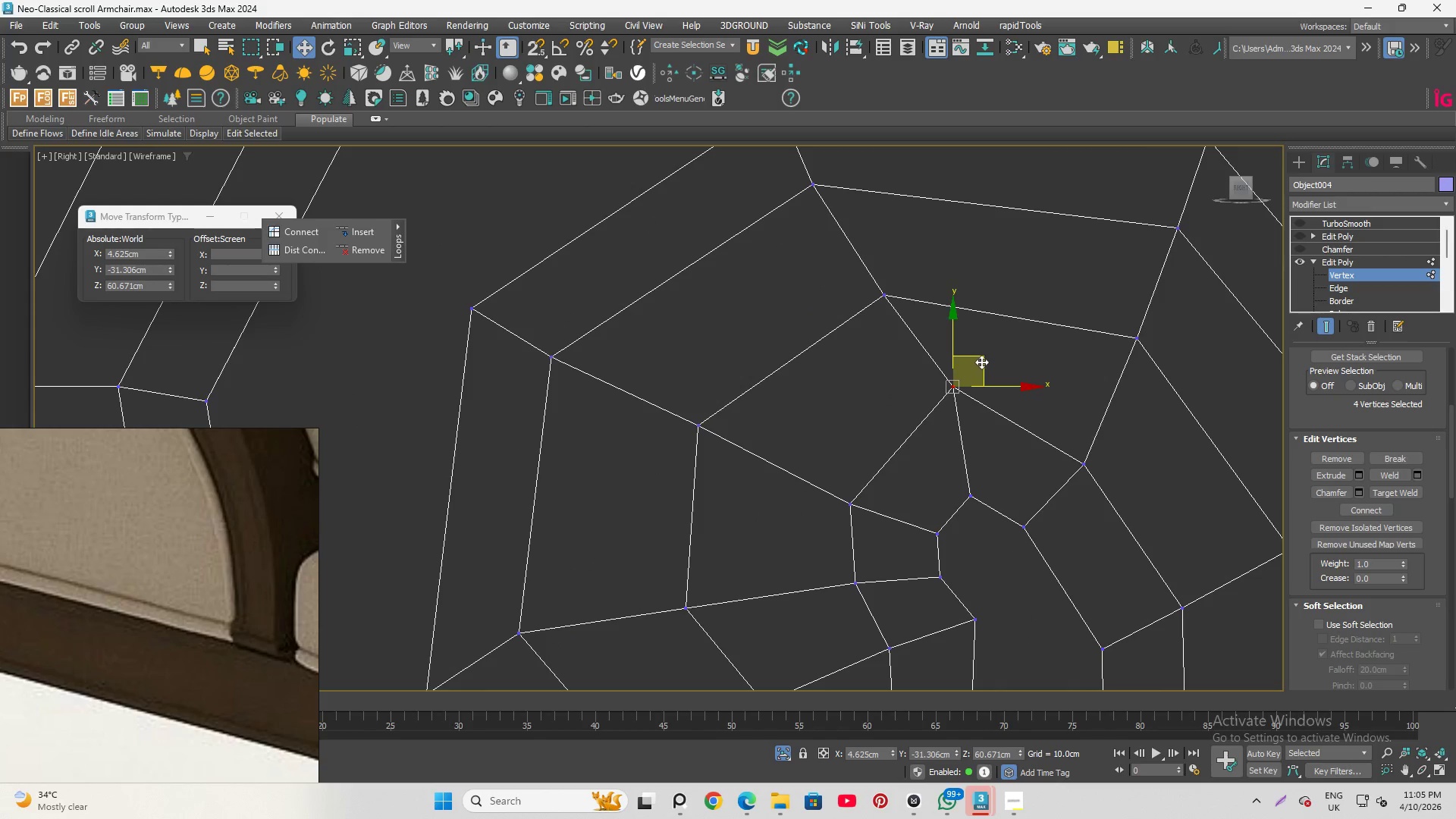 
scroll: coordinate [924, 377], scroll_direction: up, amount: 2.0
 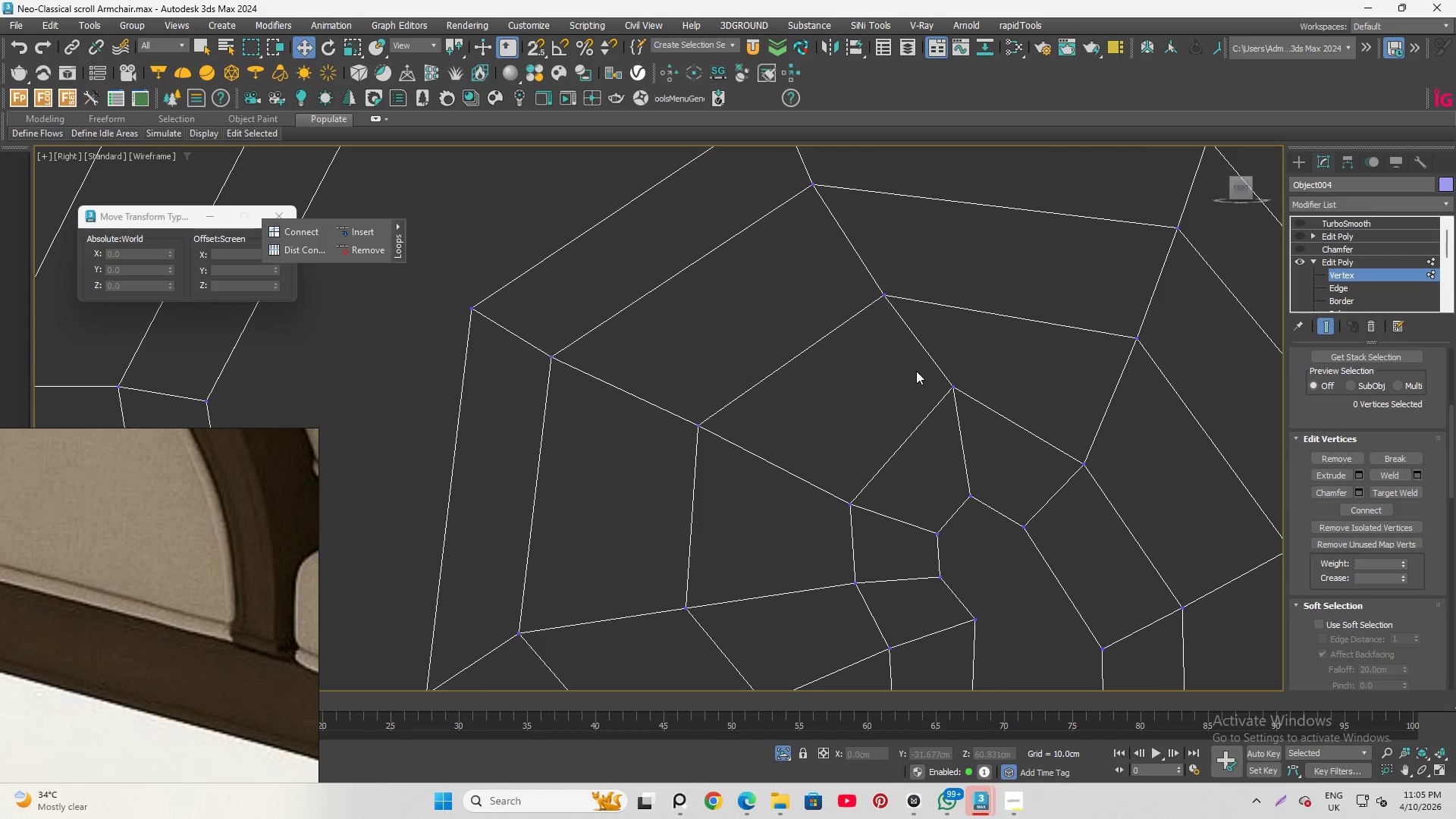 
left_click_drag(start_coordinate=[981, 362], to_coordinate=[964, 388])
 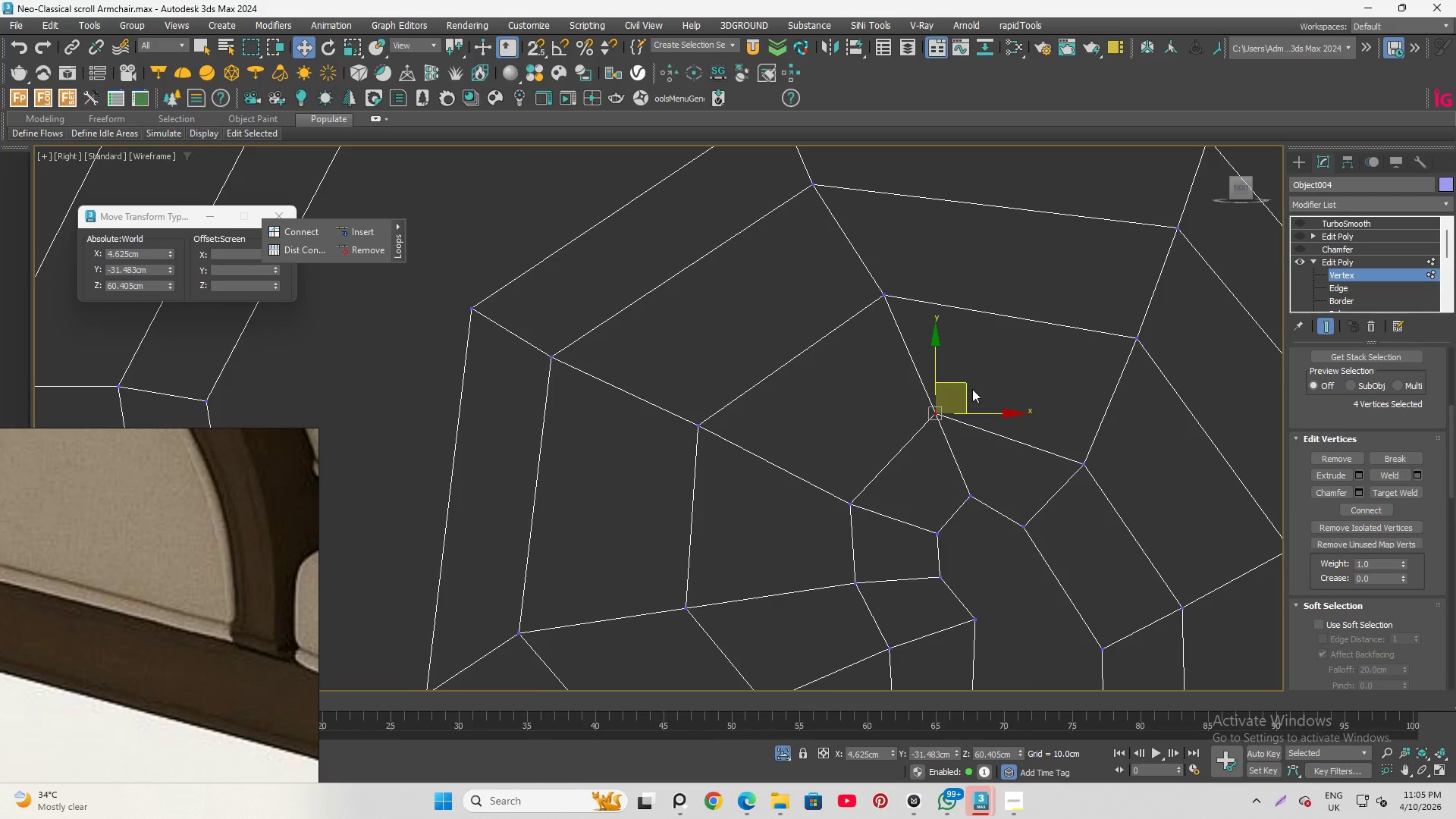 
scroll: coordinate [993, 374], scroll_direction: down, amount: 3.0
 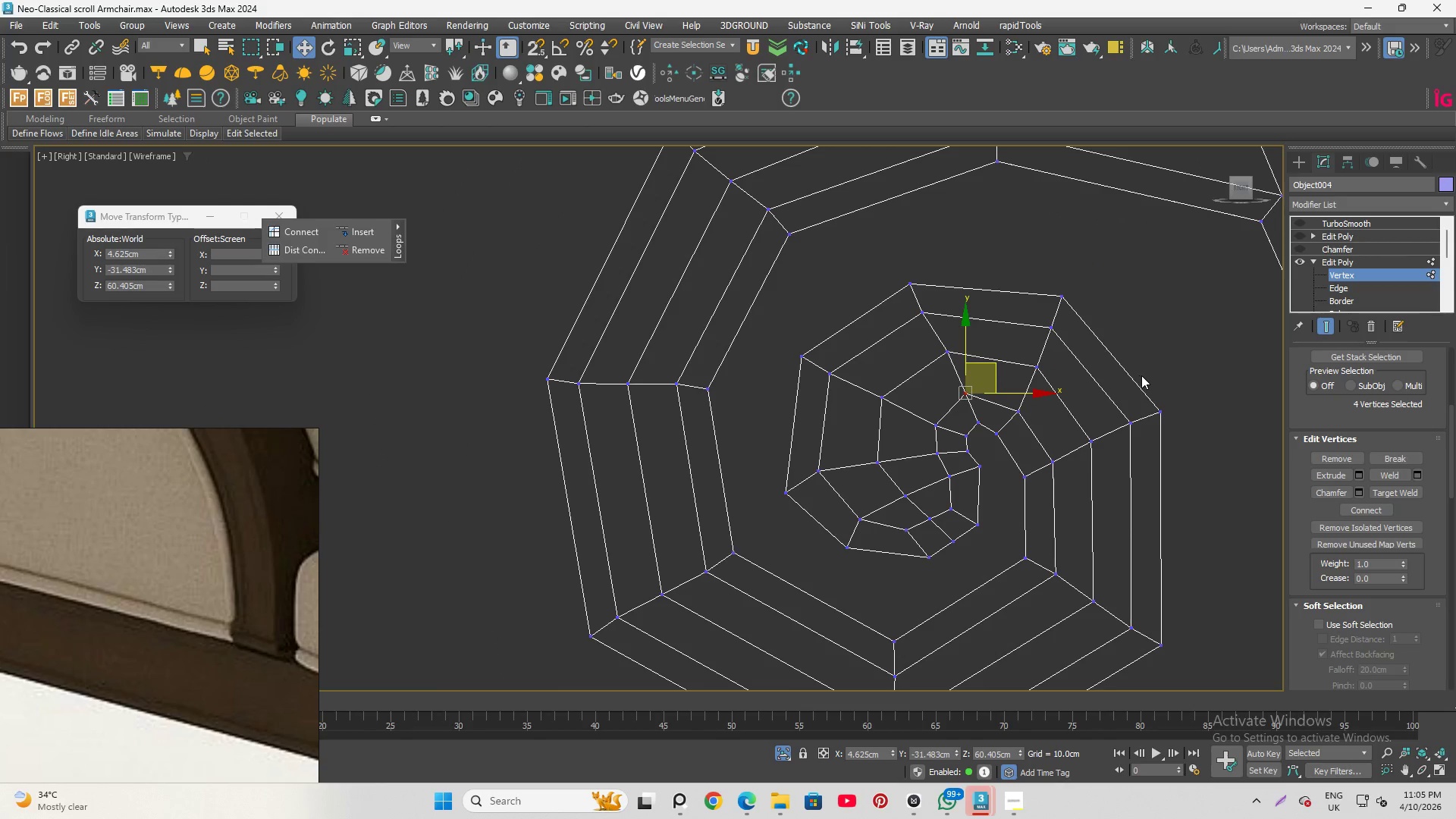 
left_click([1141, 375])
 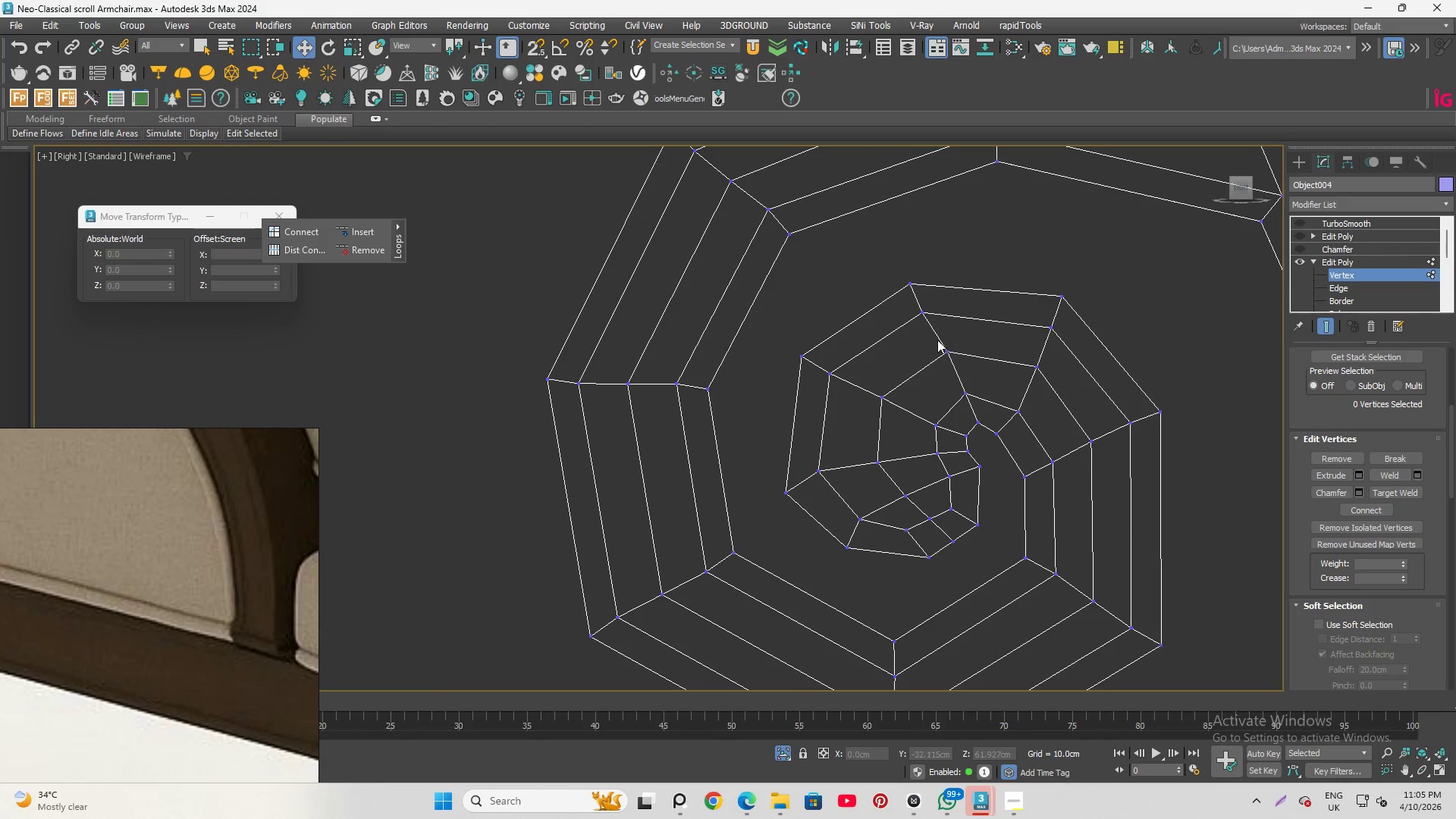 
left_click_drag(start_coordinate=[930, 348], to_coordinate=[968, 374])
 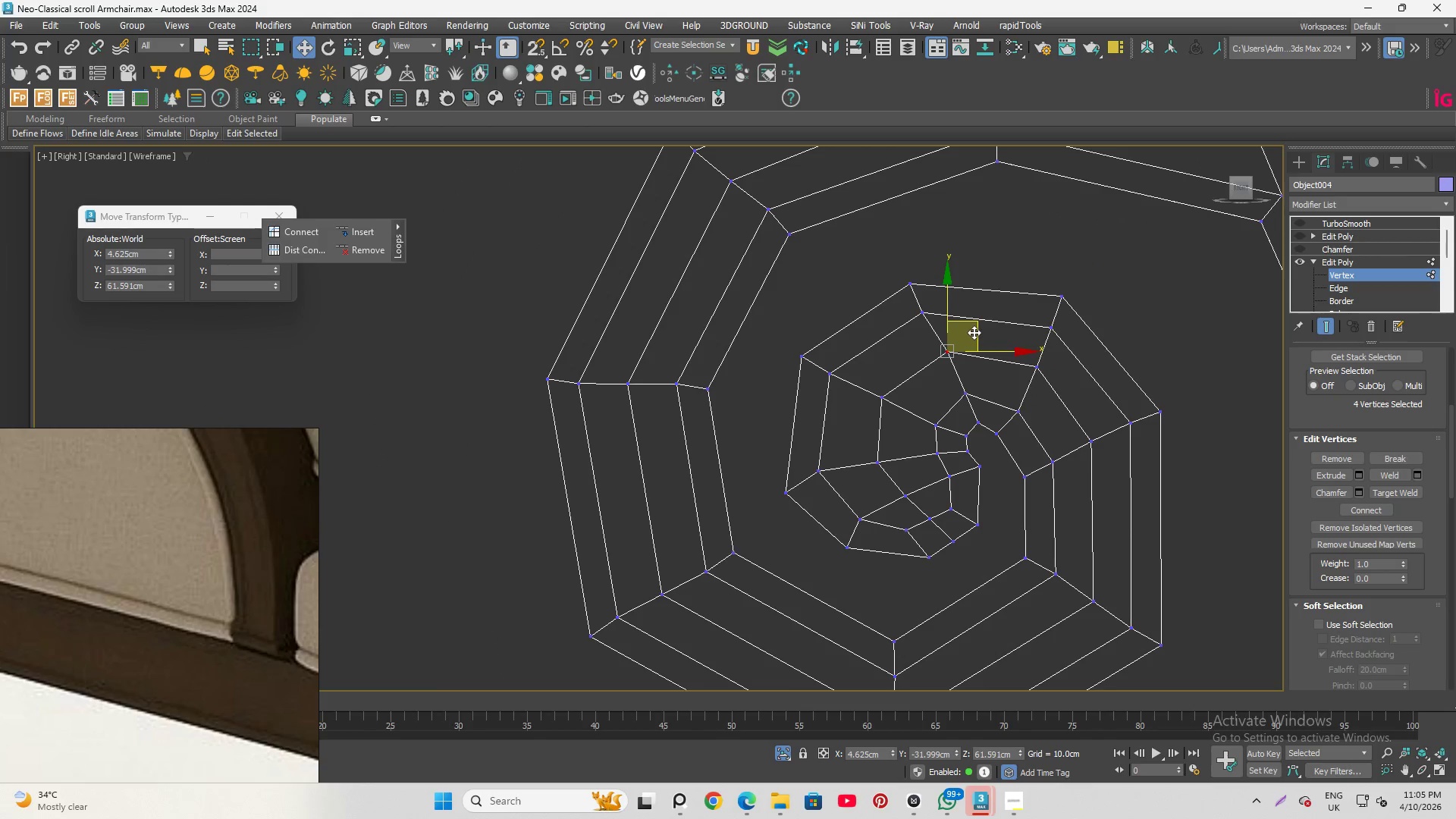 